 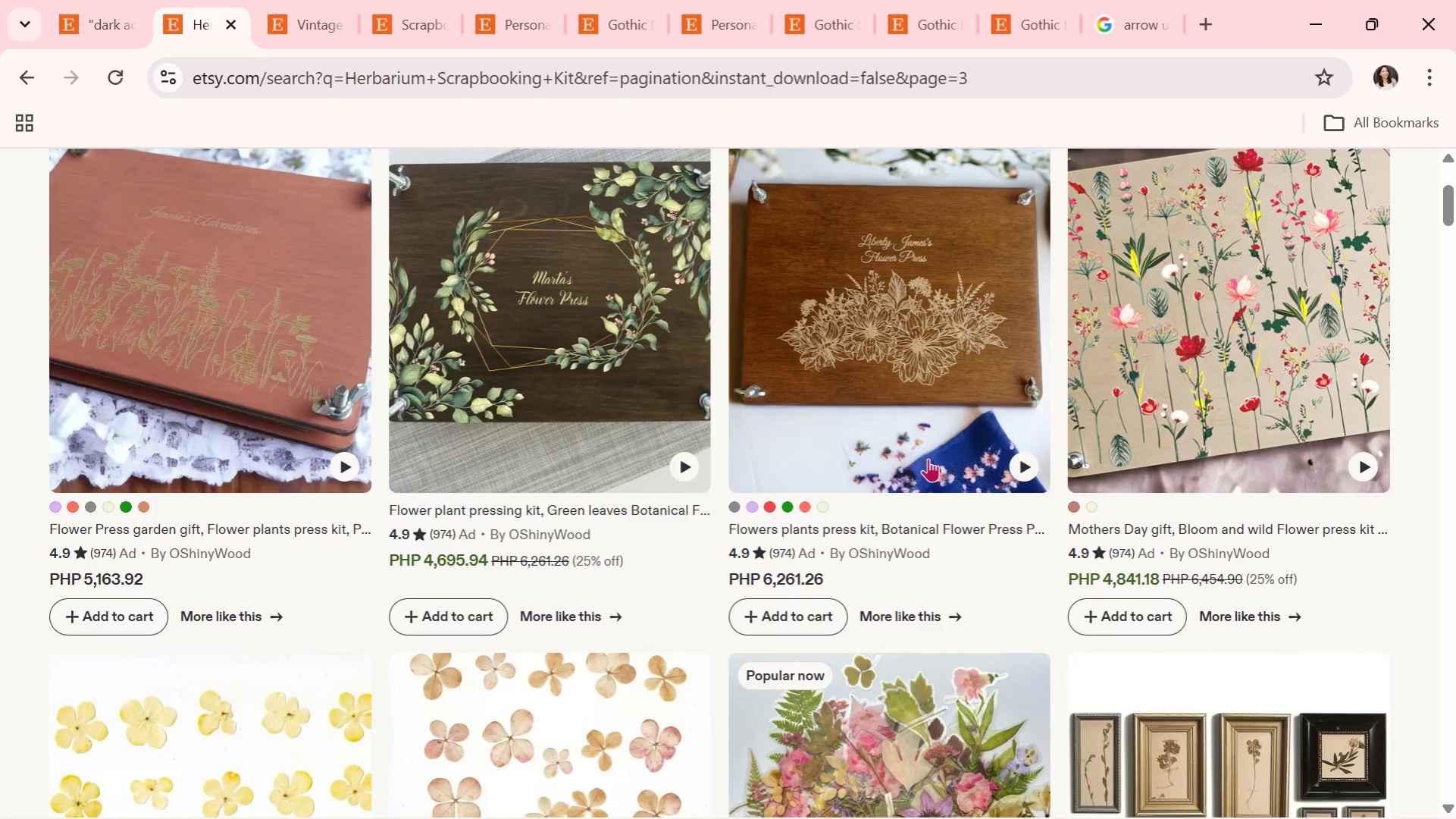 
scroll: coordinate [935, 403], scroll_direction: down, amount: 2.0
 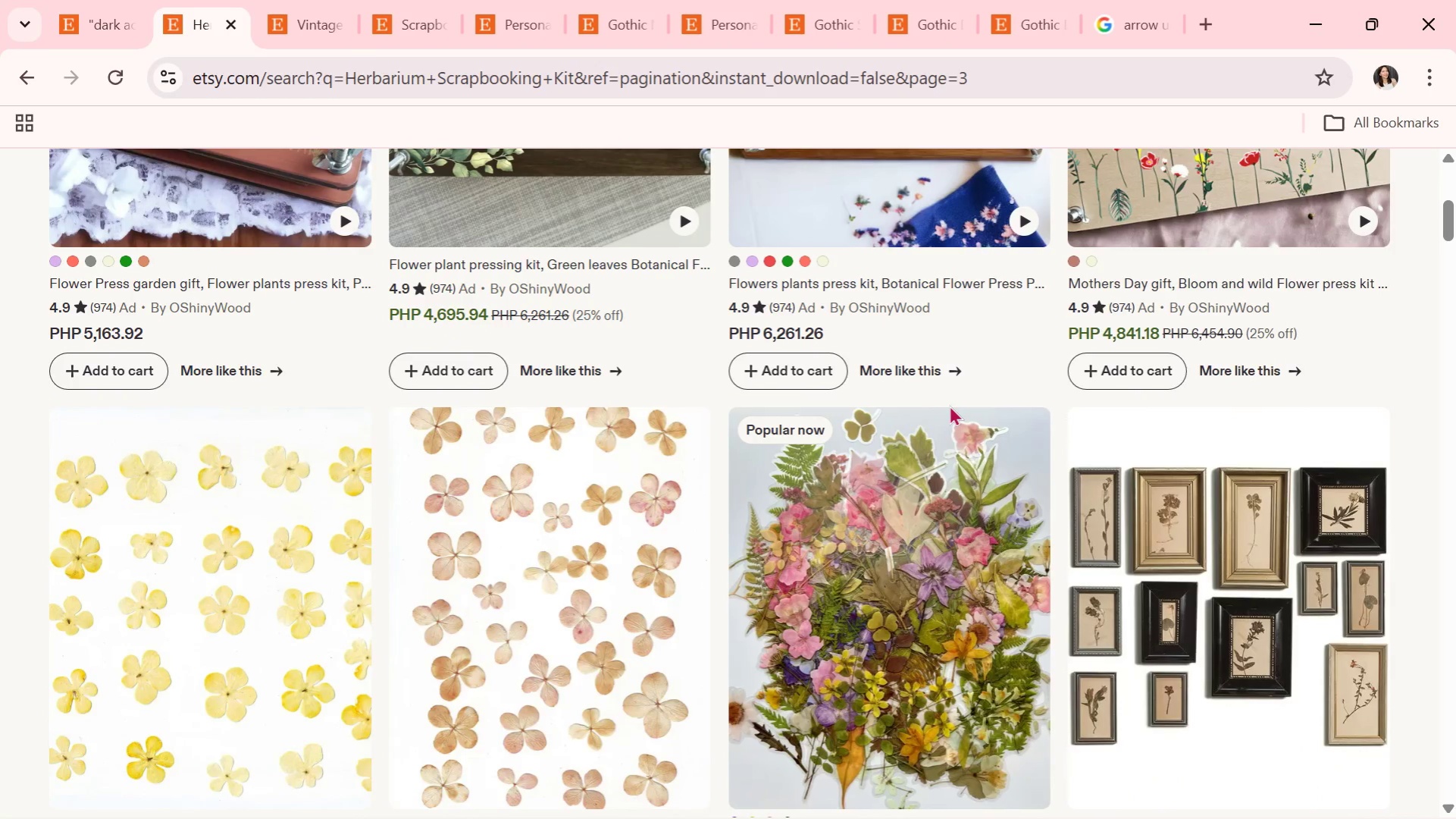 
wait(5.72)
 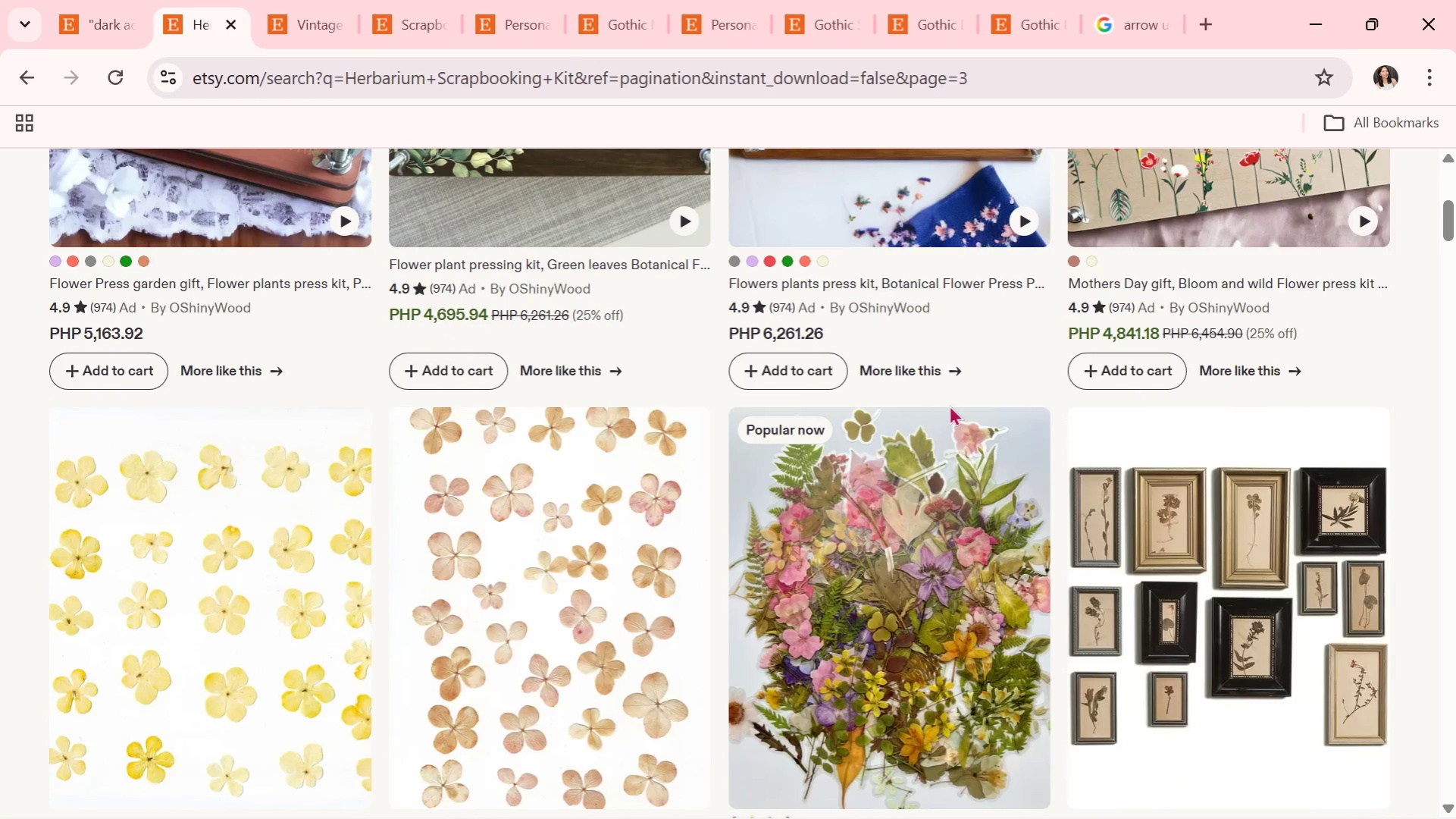 
scroll: coordinate [894, 441], scroll_direction: down, amount: 8.0
 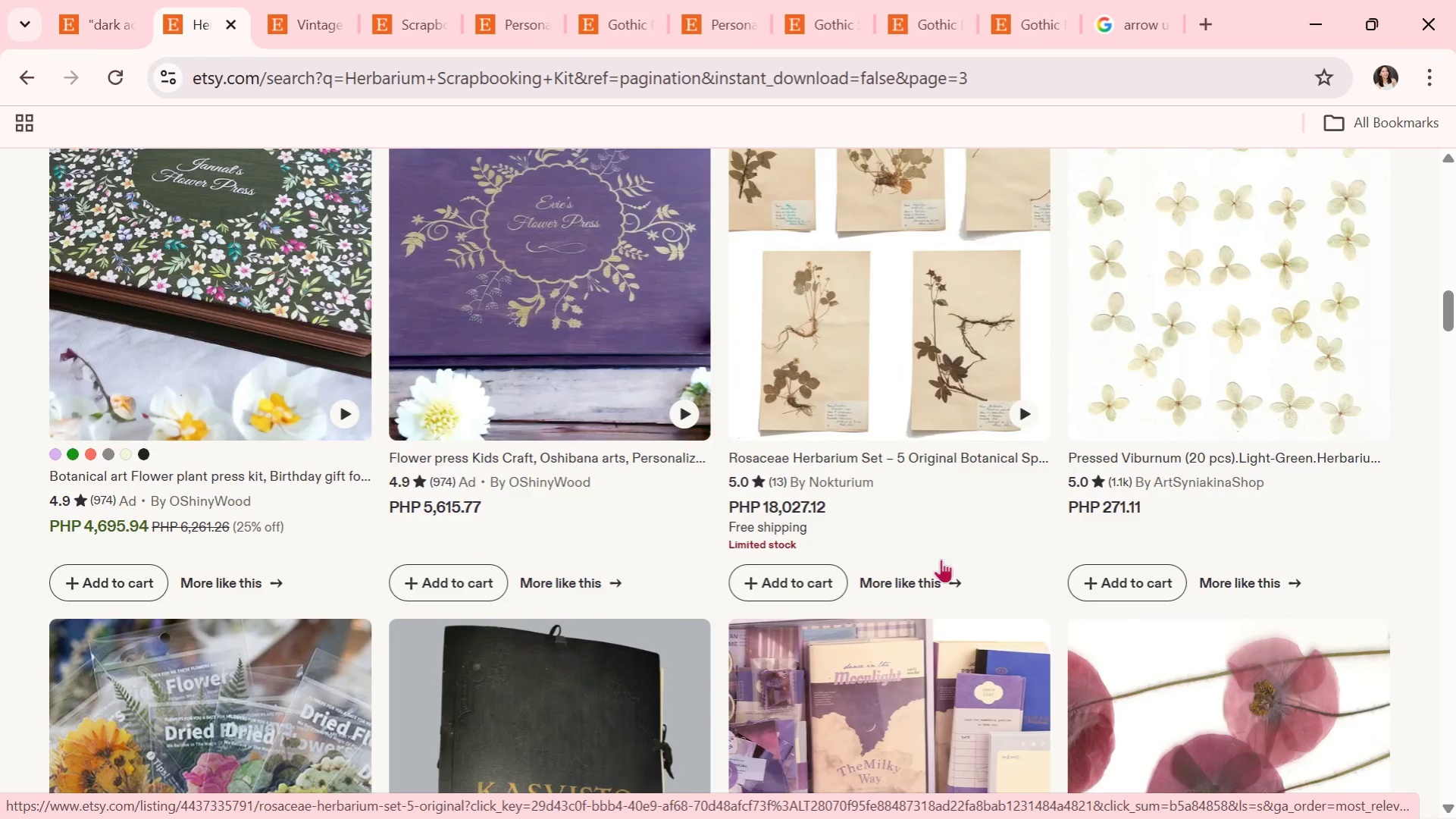 
key(Alt+Tab)
 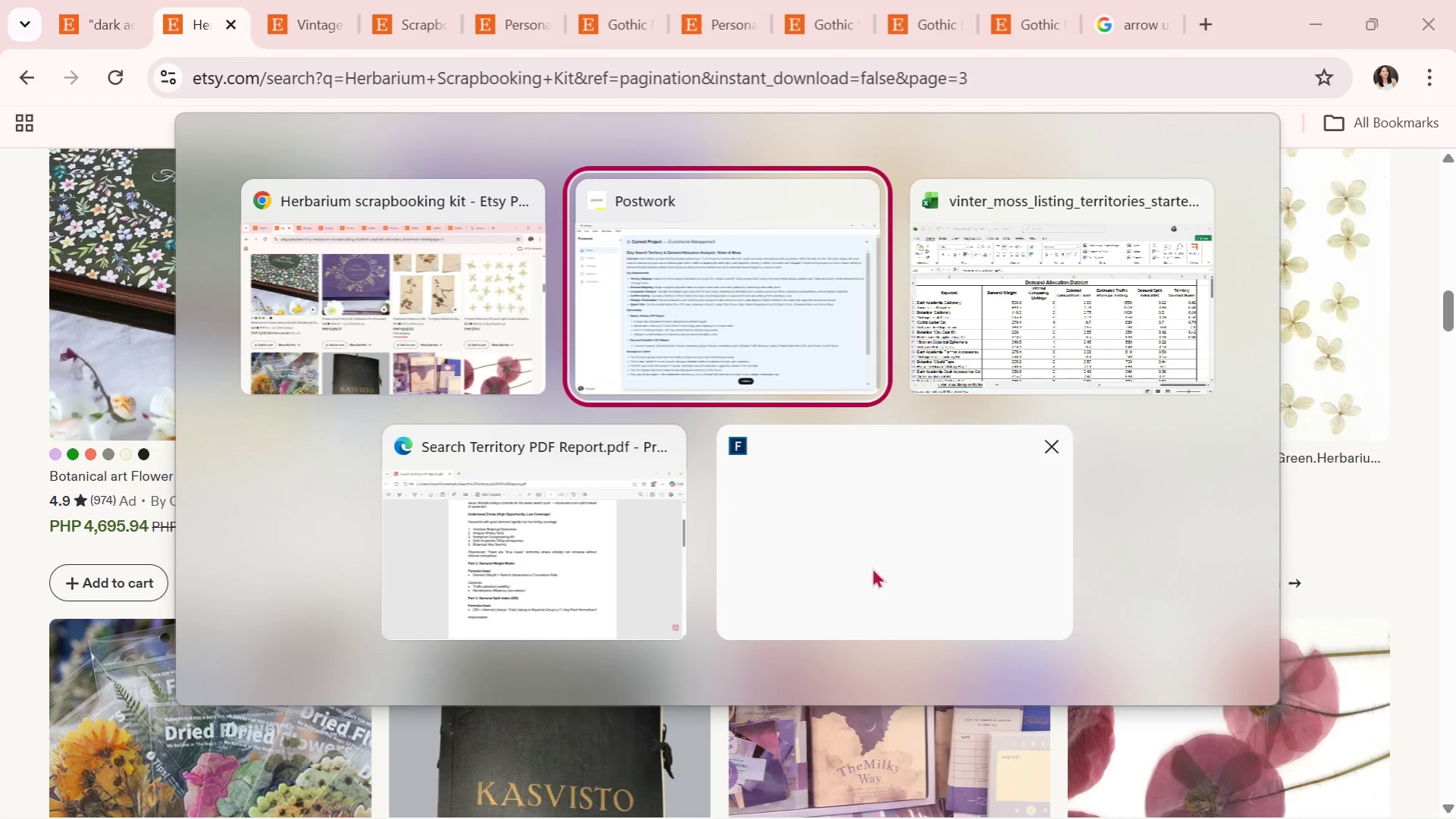 
key(Alt+Tab)
 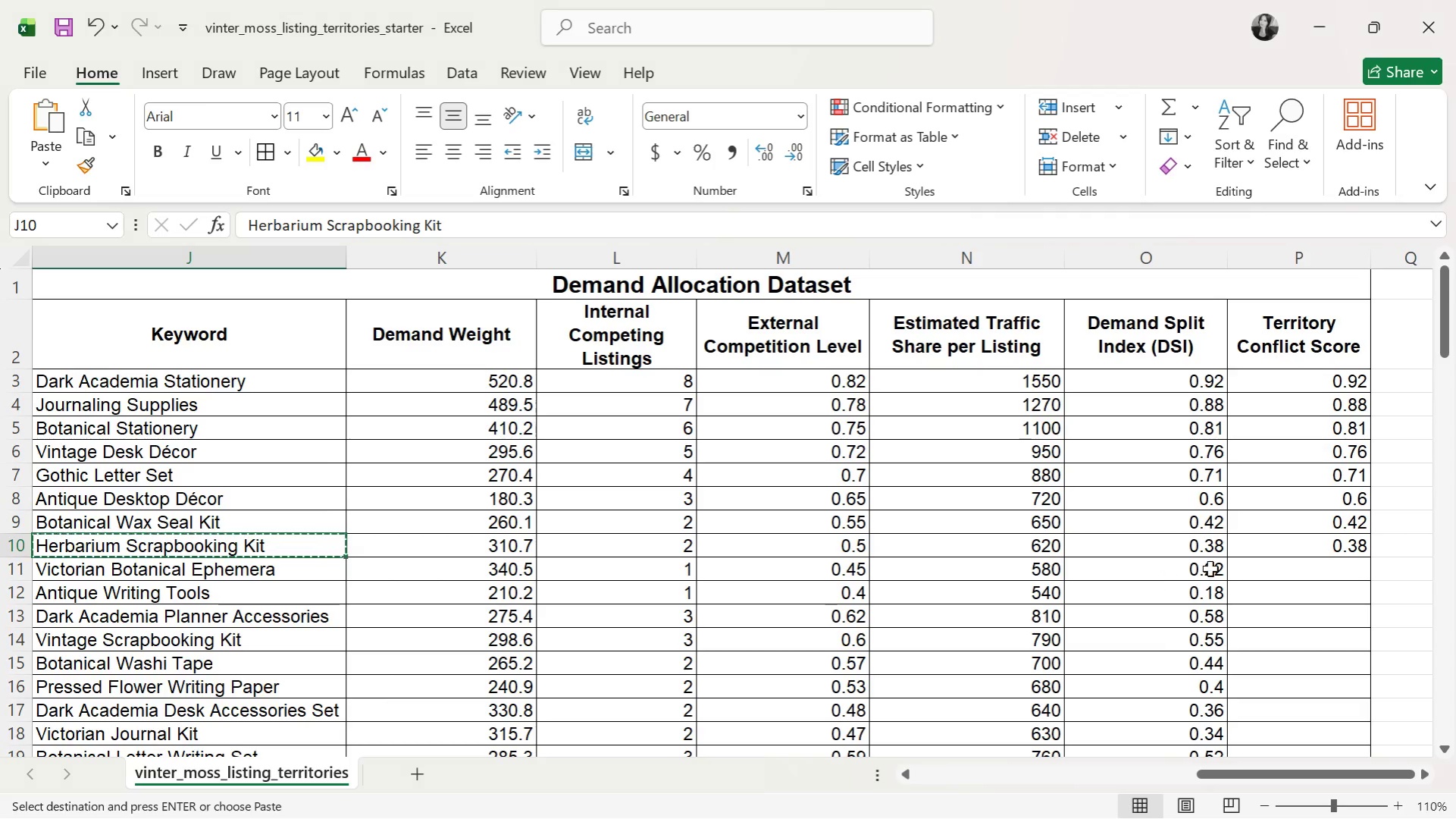 
scroll: coordinate [1228, 585], scroll_direction: down, amount: 2.0
 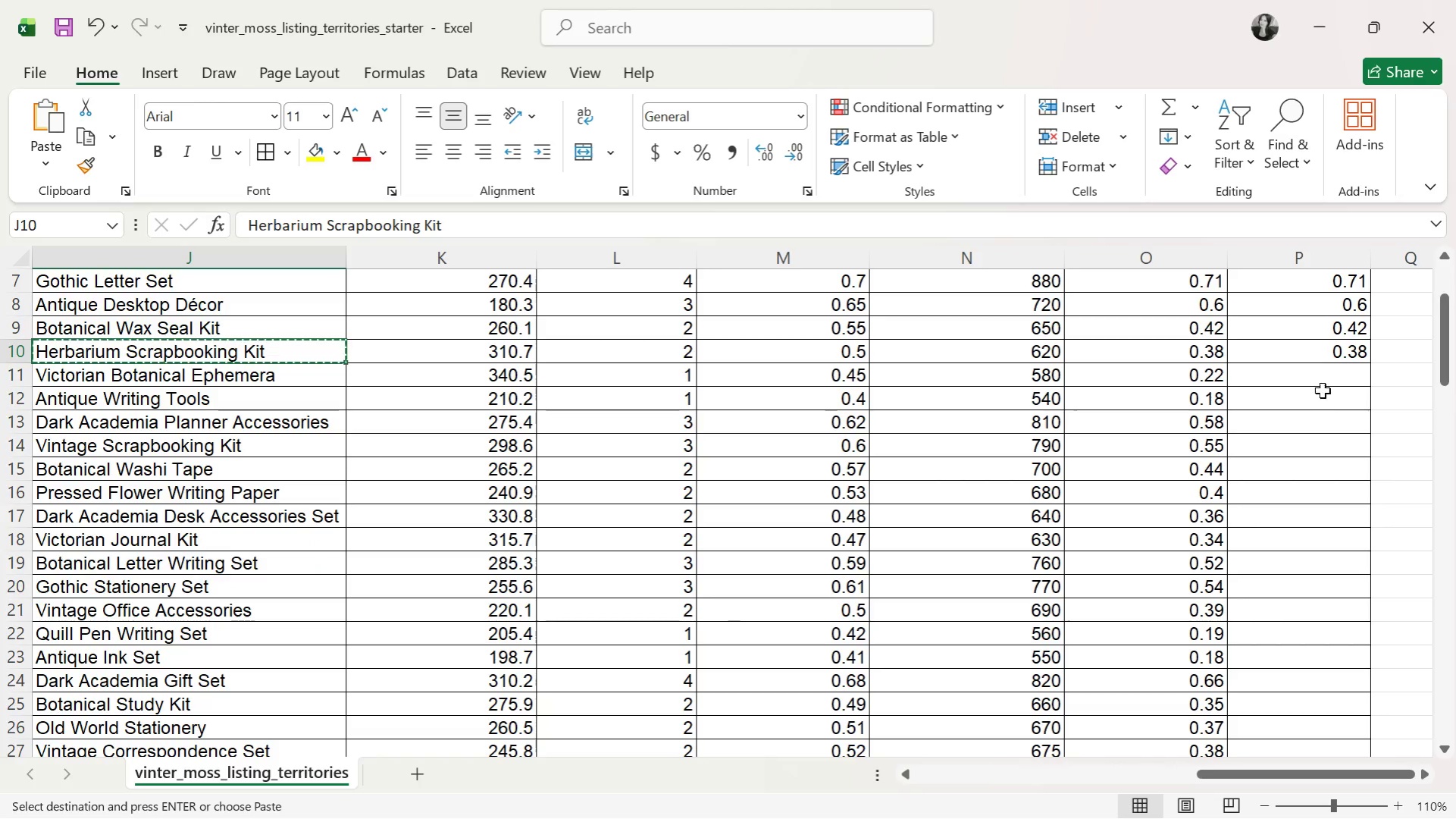 
left_click([1330, 385])
 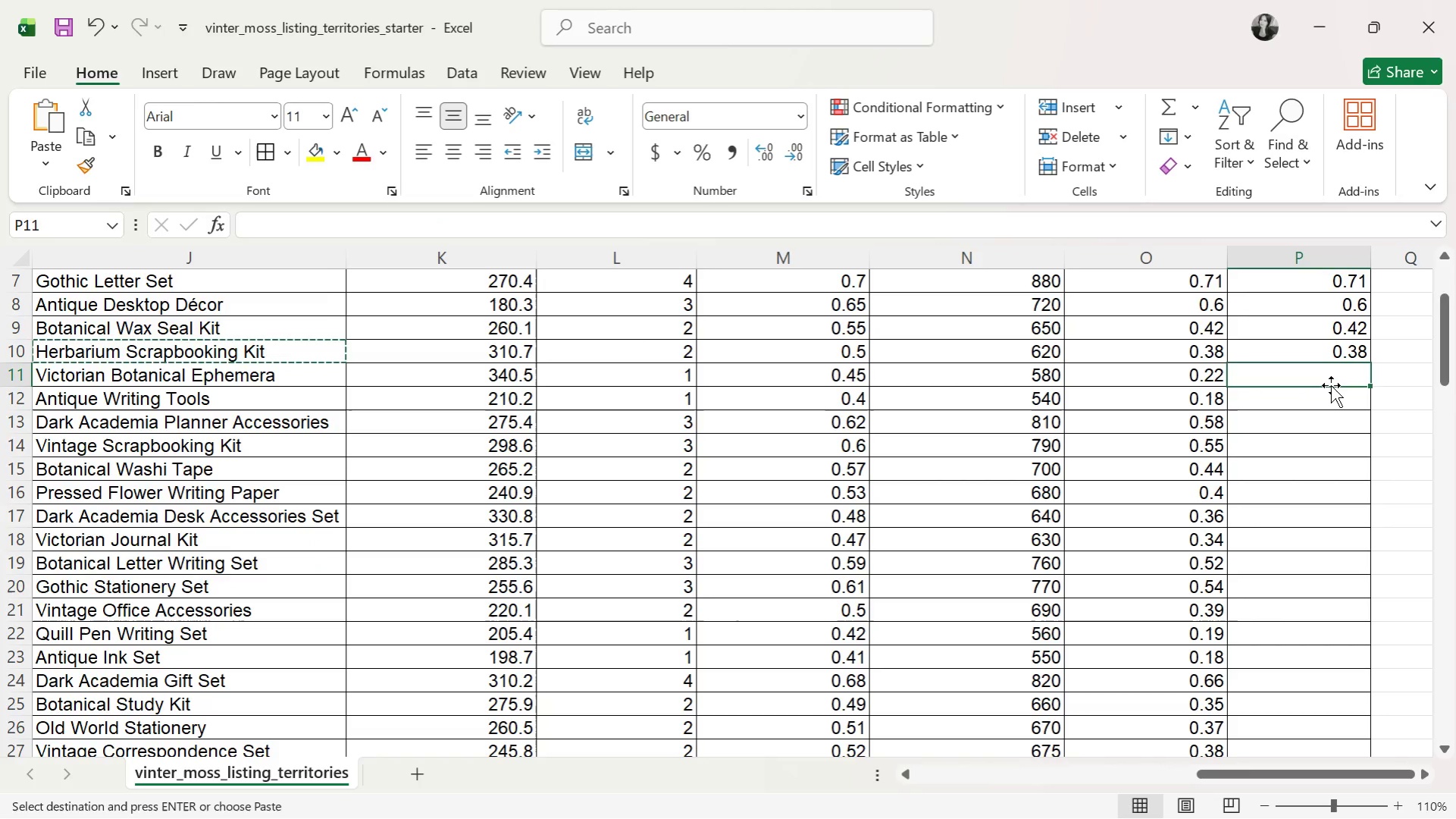 
type(0.22)
 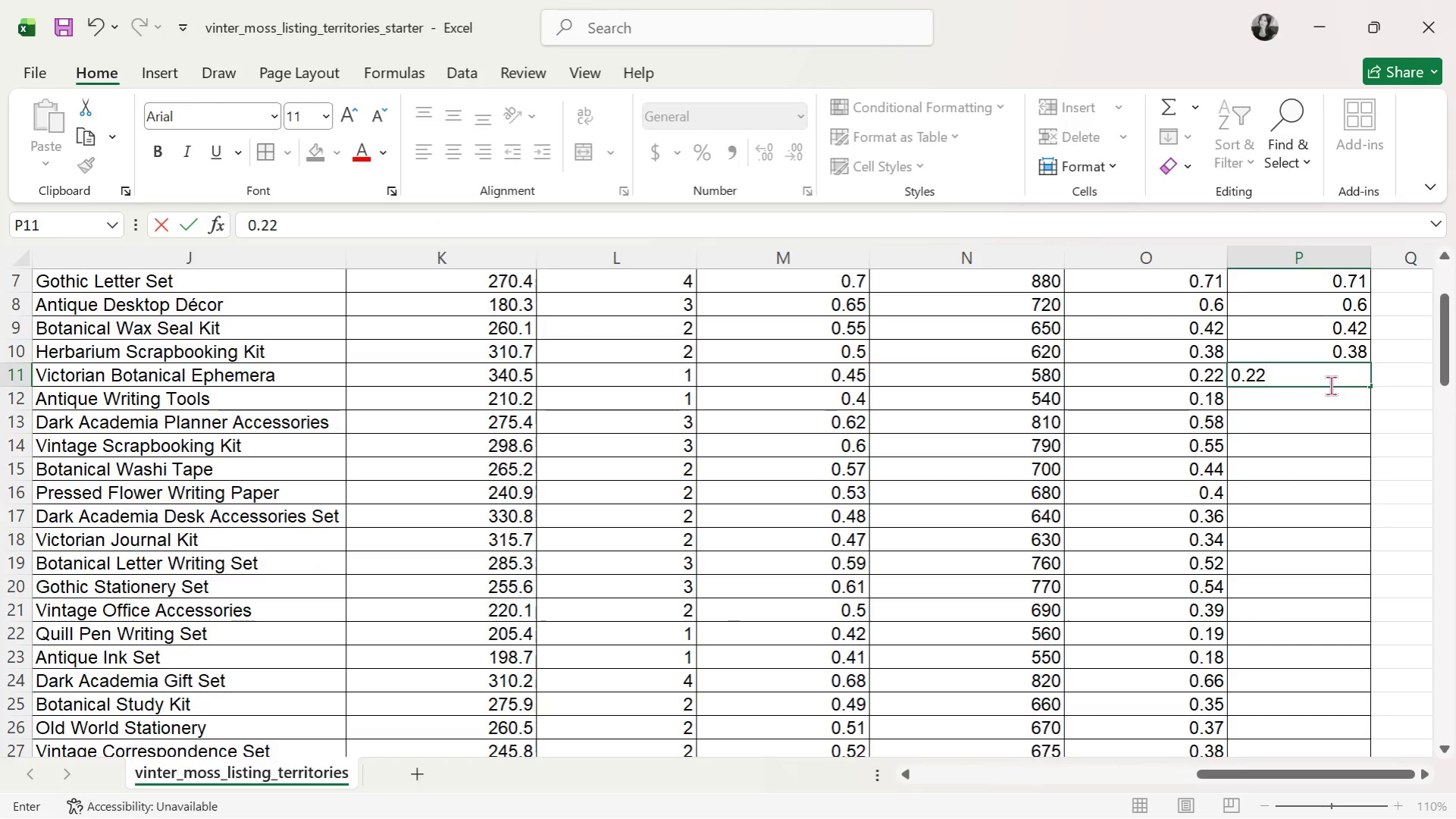 
key(Enter)
 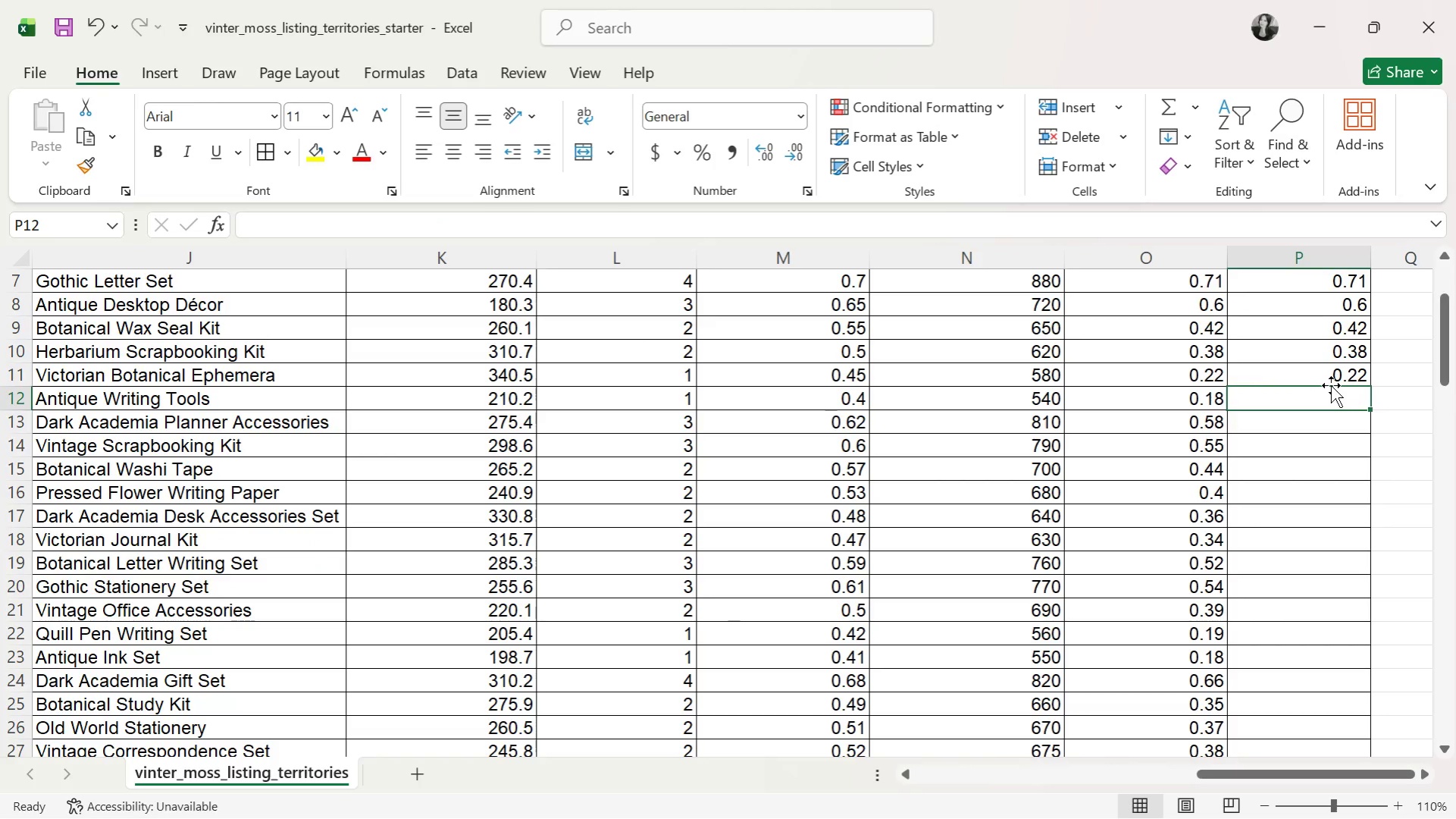 
type(0.180.58)
 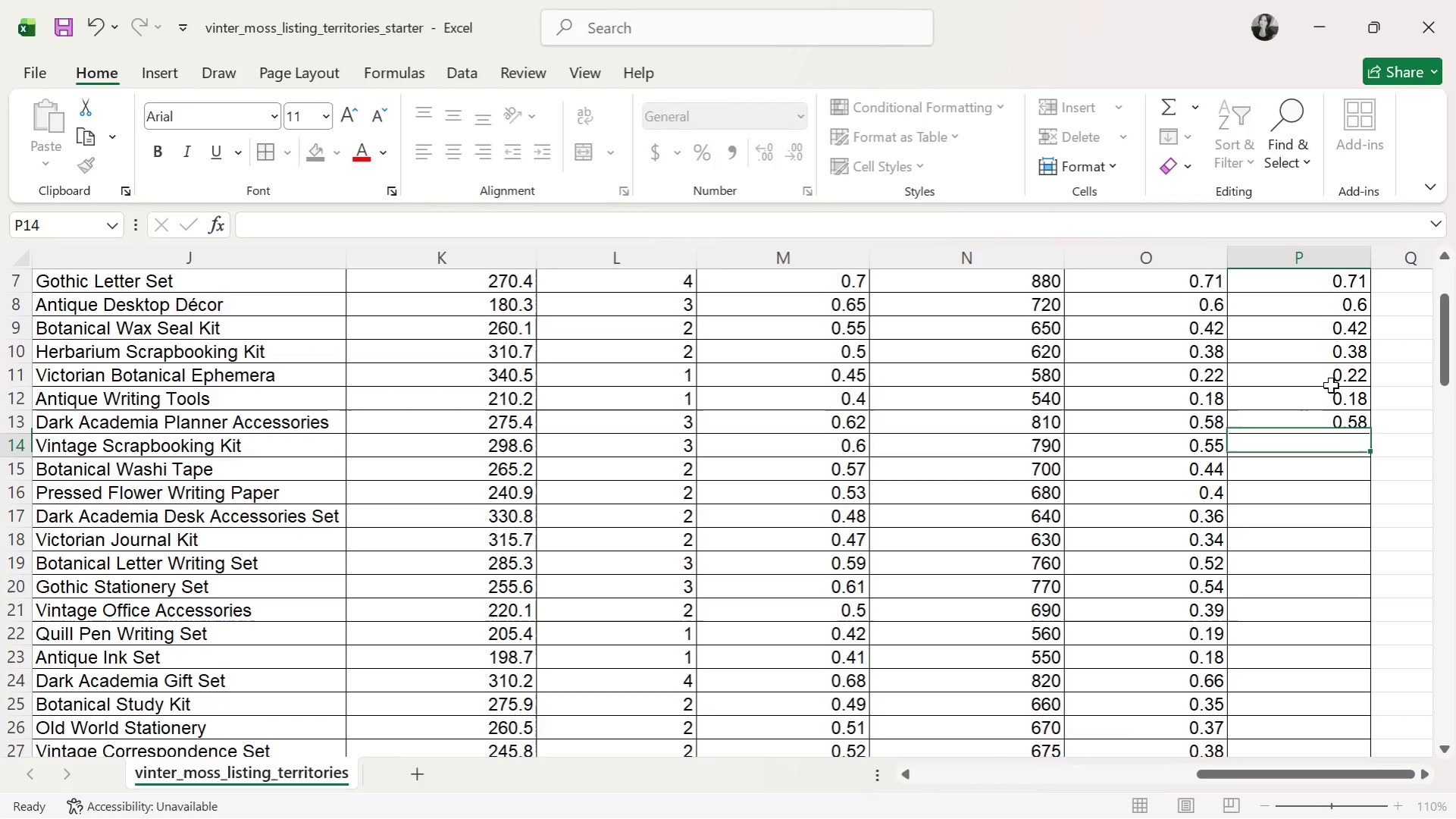 
hold_key(key=Enter, duration=0.41)
 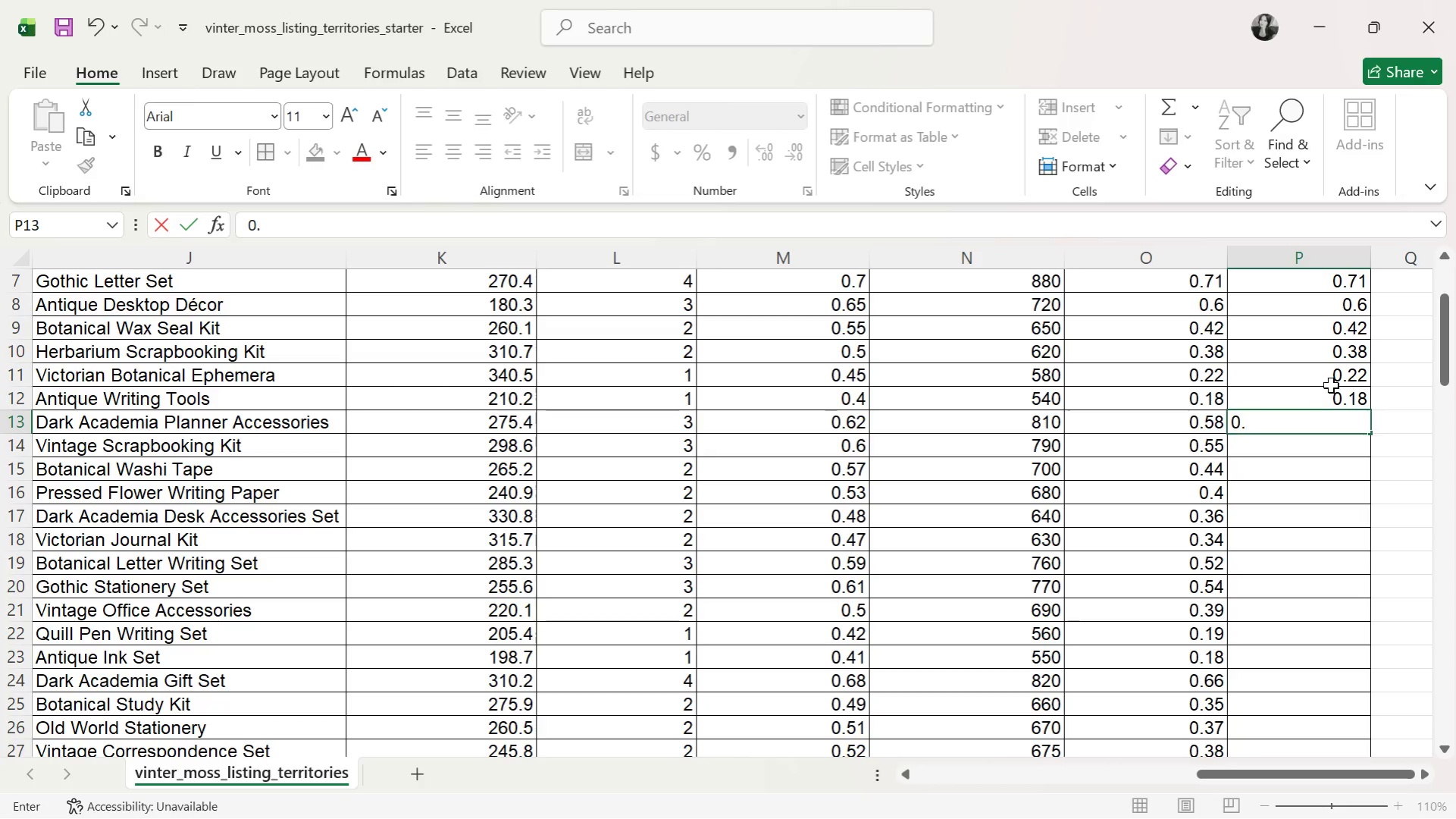 
key(Enter)
 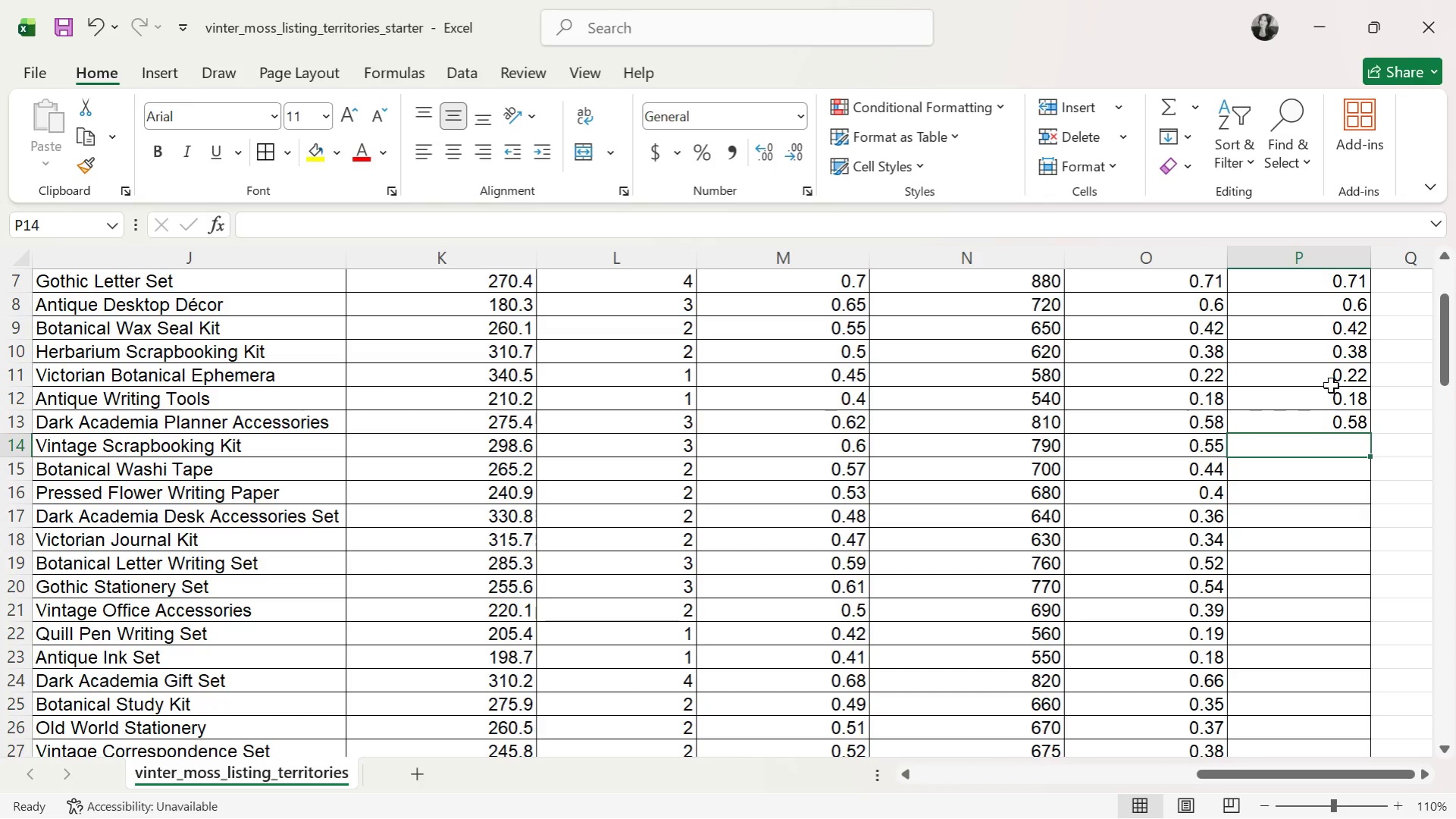 
wait(24.3)
 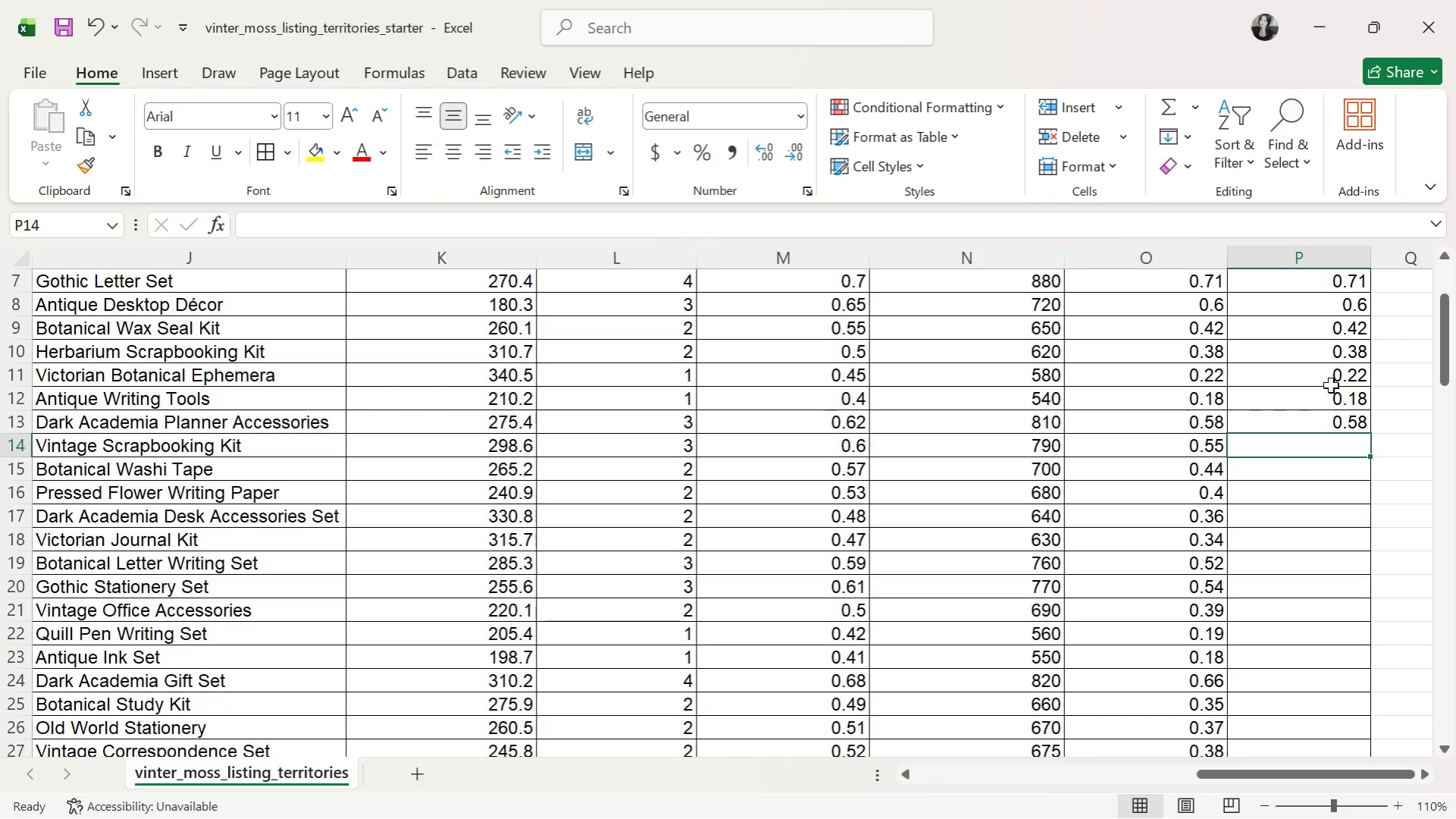 
type(0.55)
 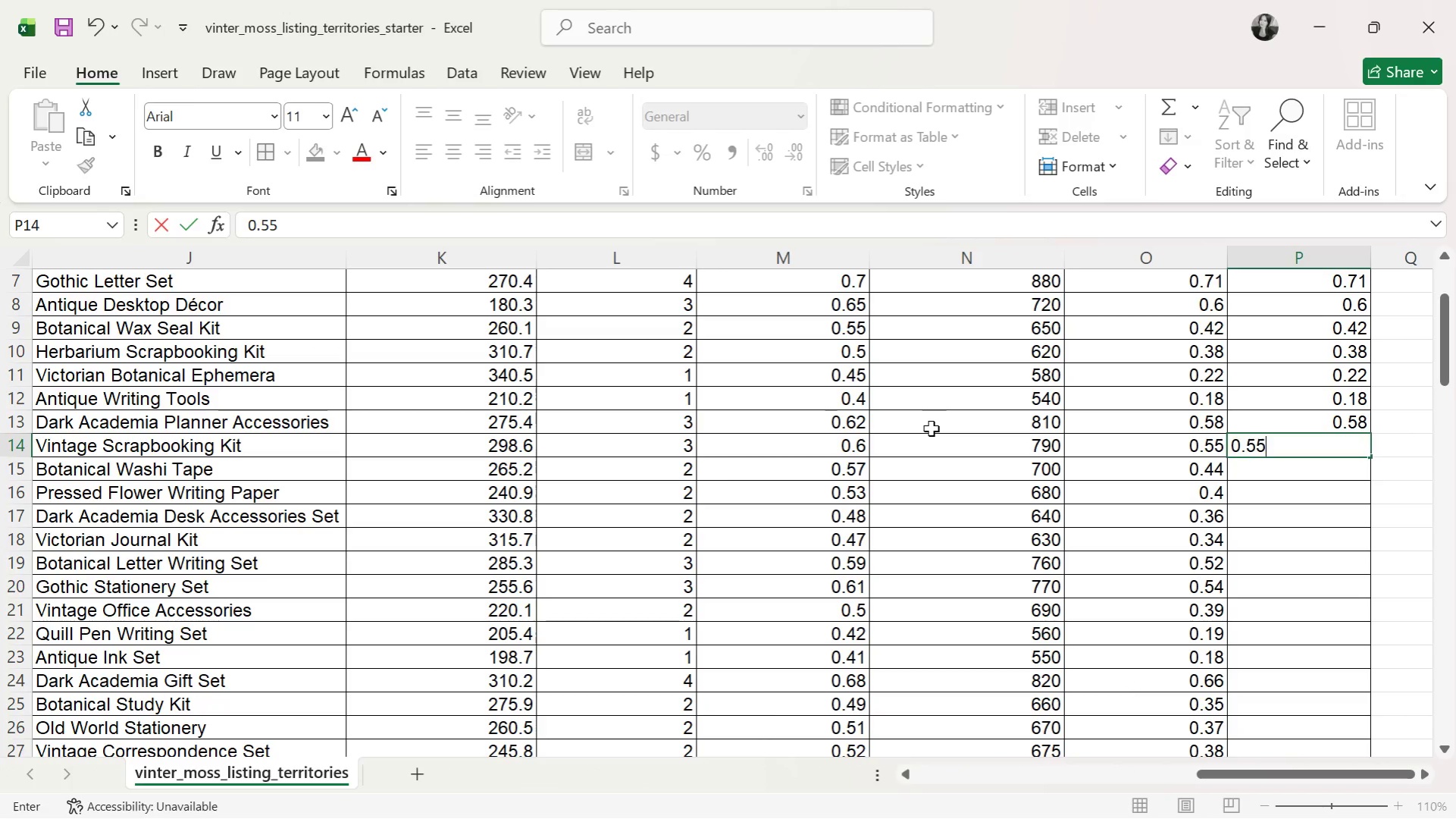 
key(Enter)
 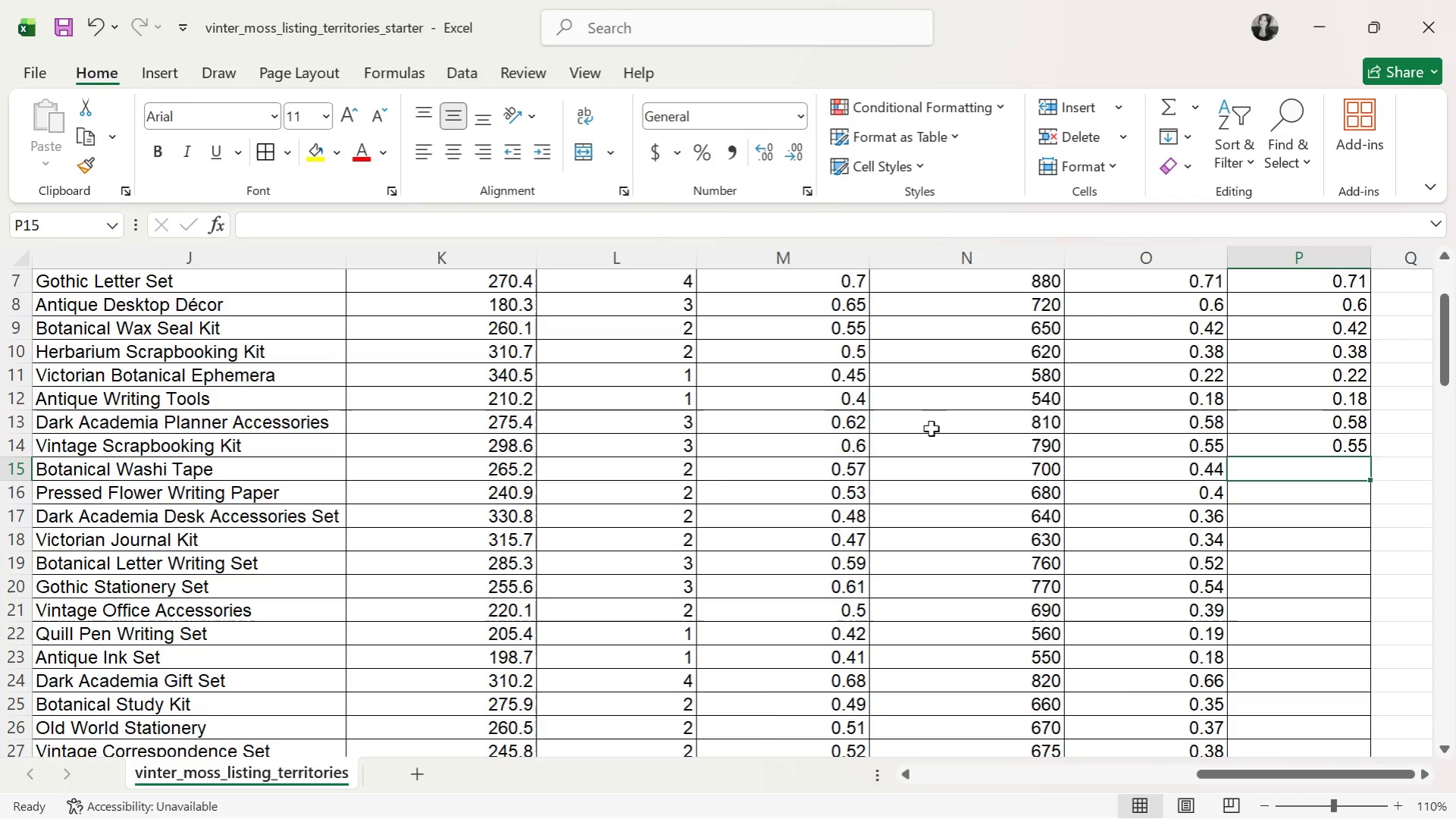 
wait(43.47)
 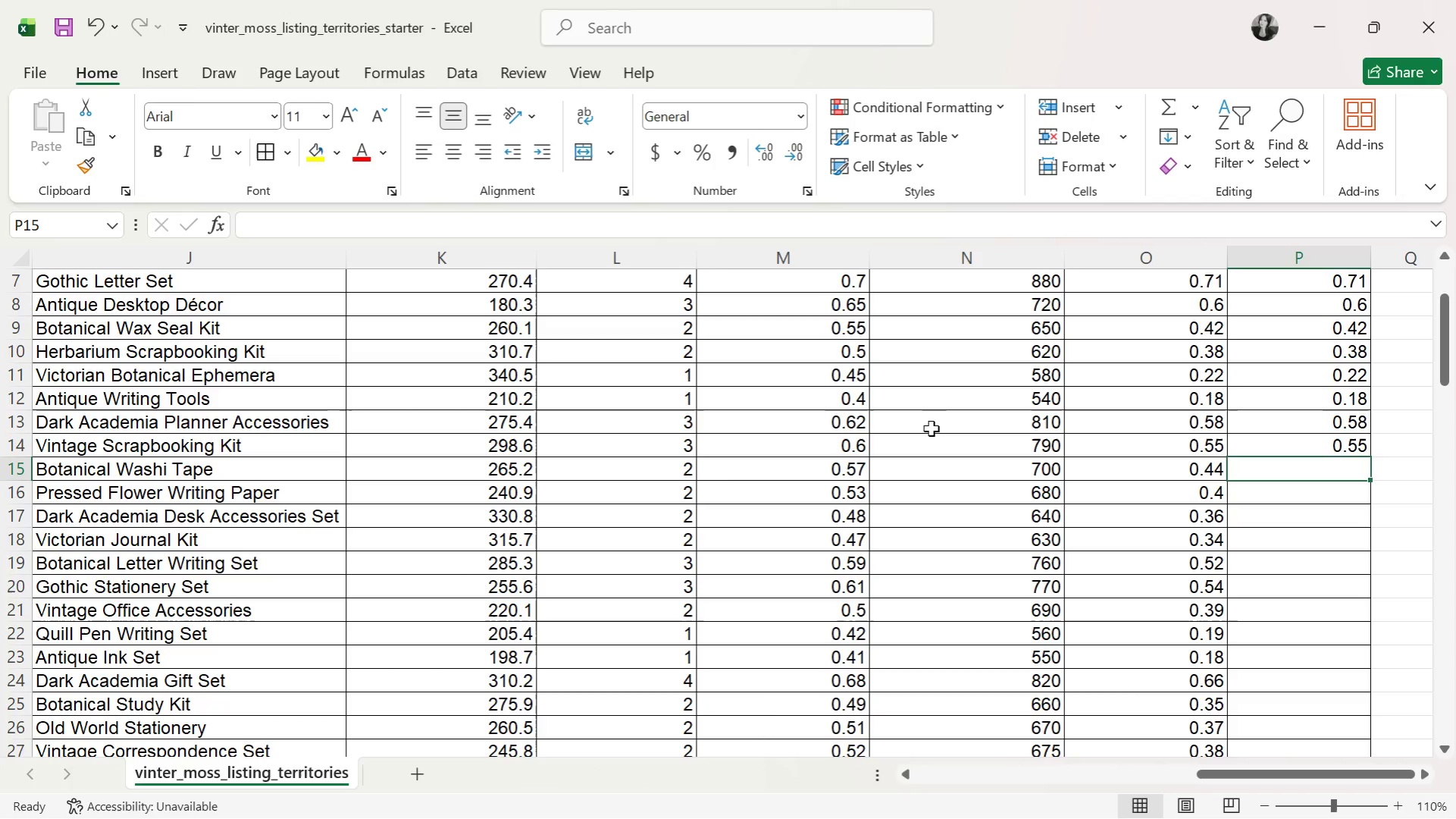 
key(ArrowUp)
 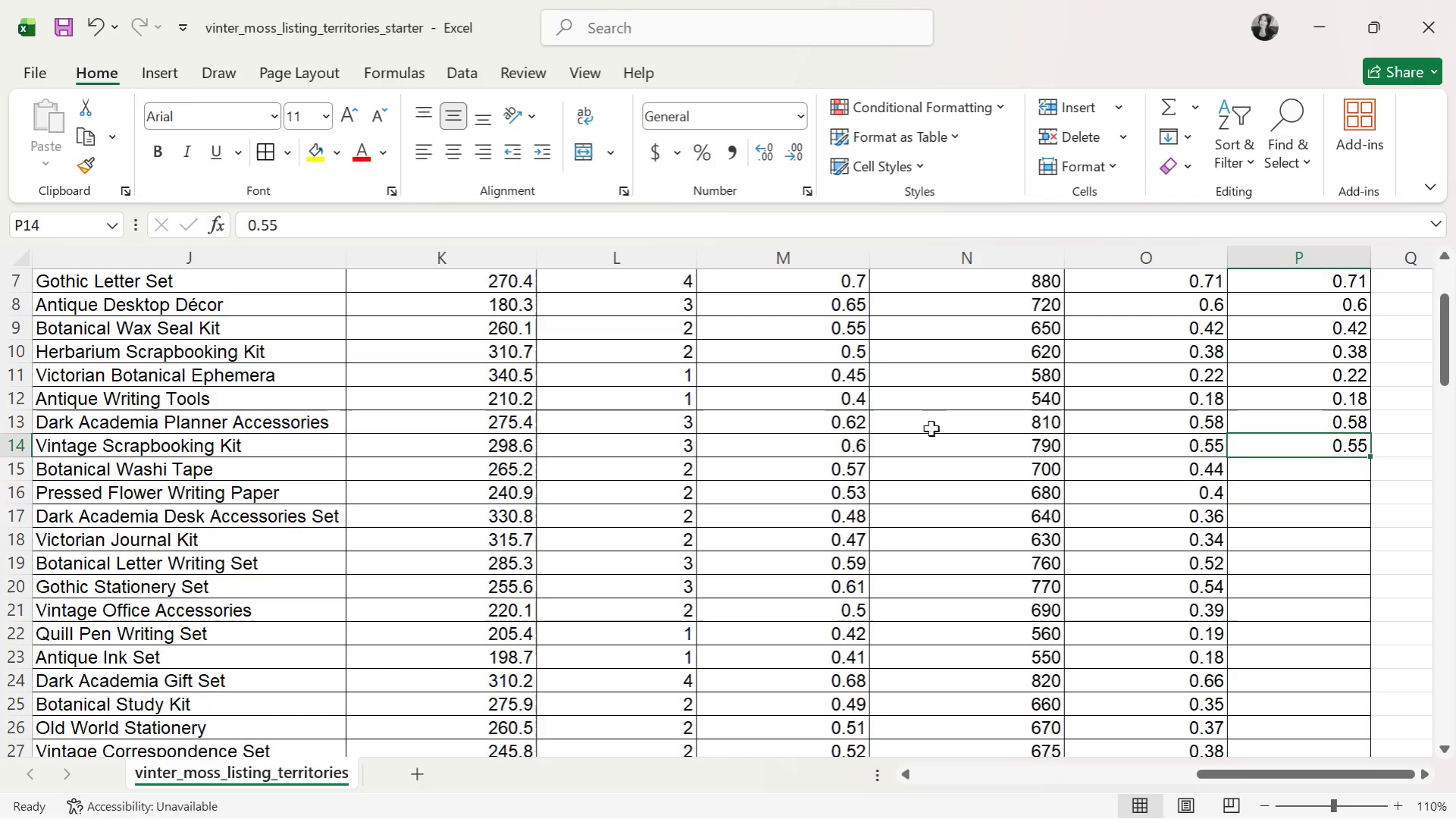 
key(ArrowDown)
 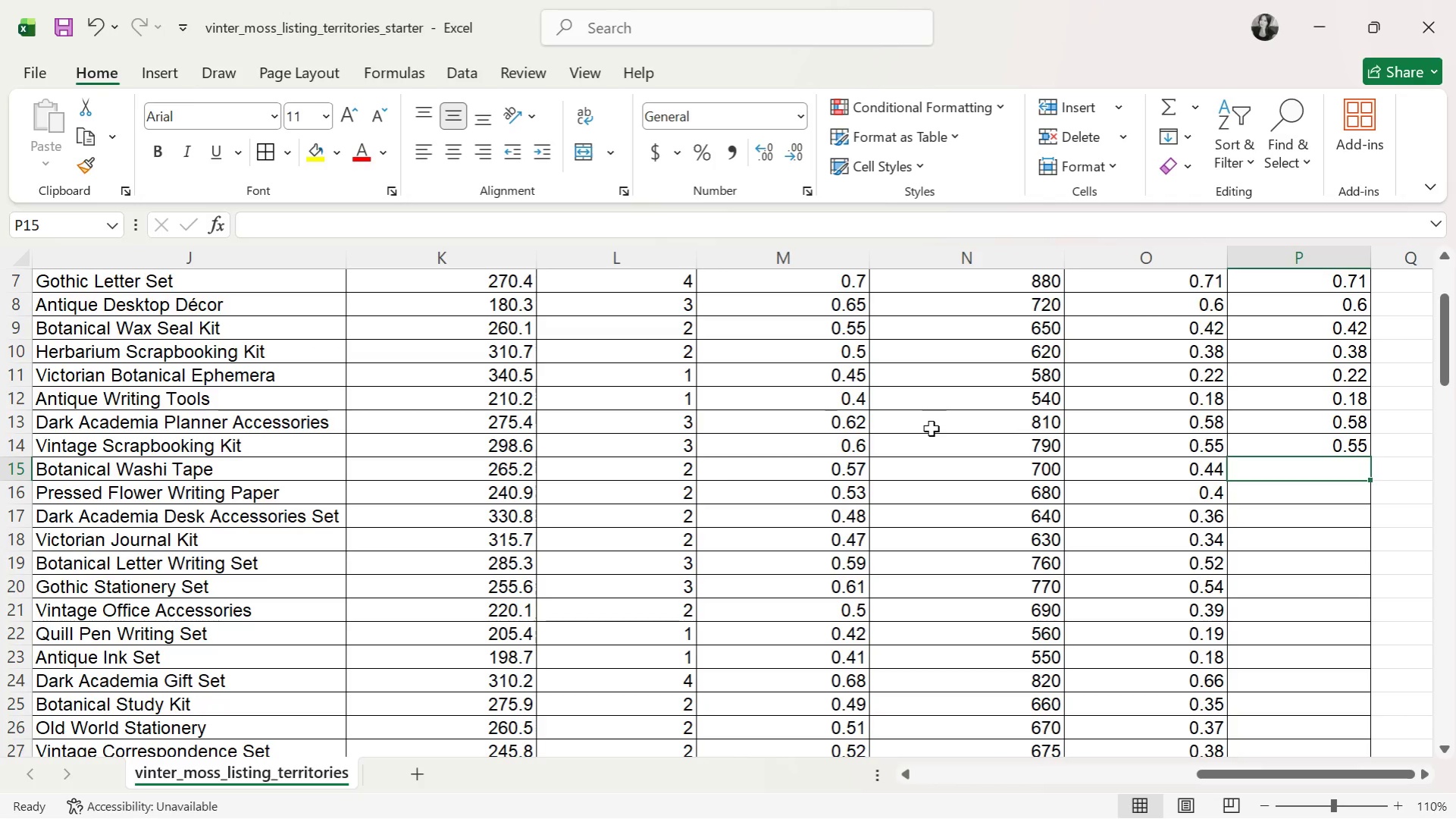 
wait(20.33)
 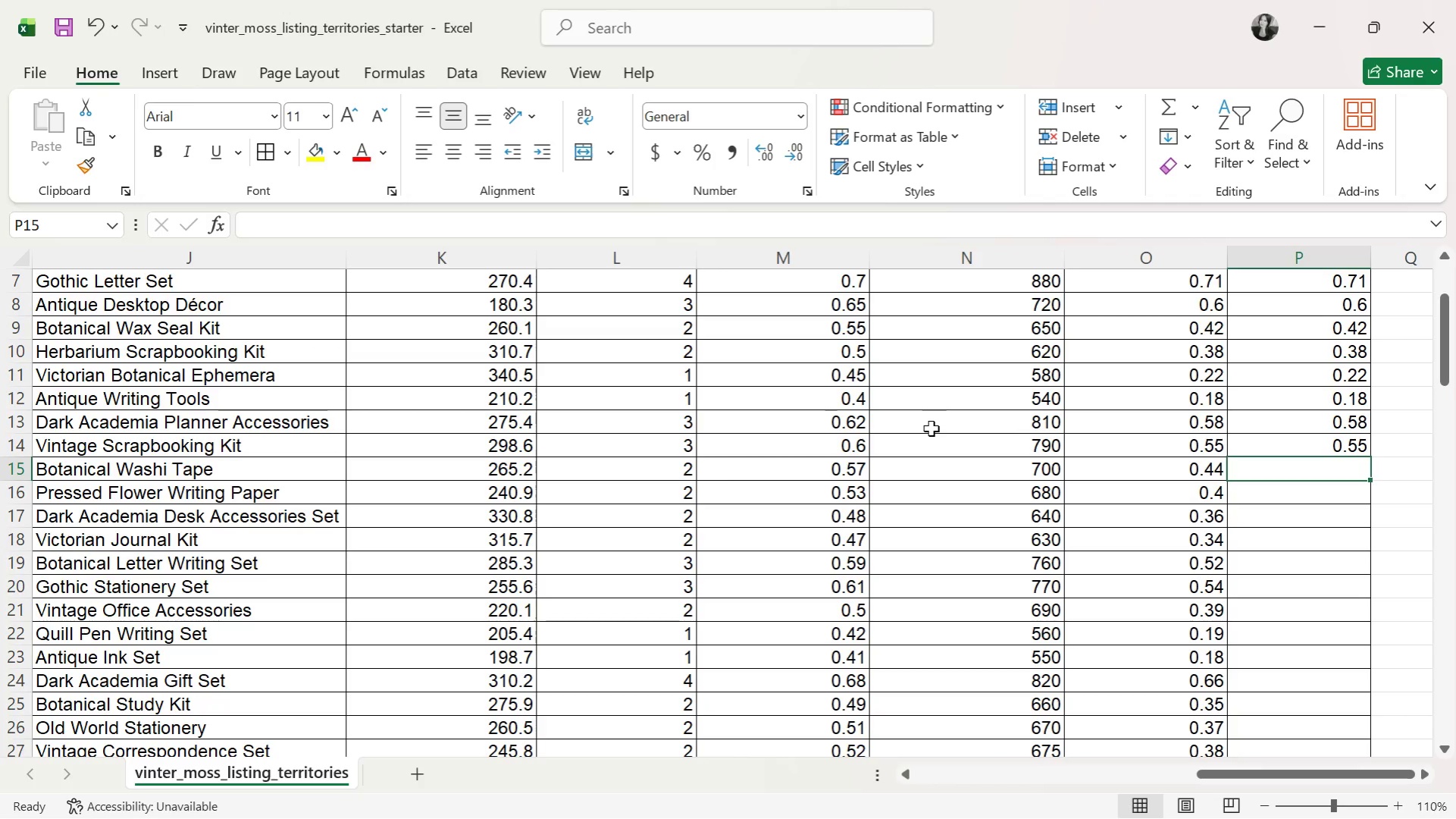 
key(ArrowDown)
 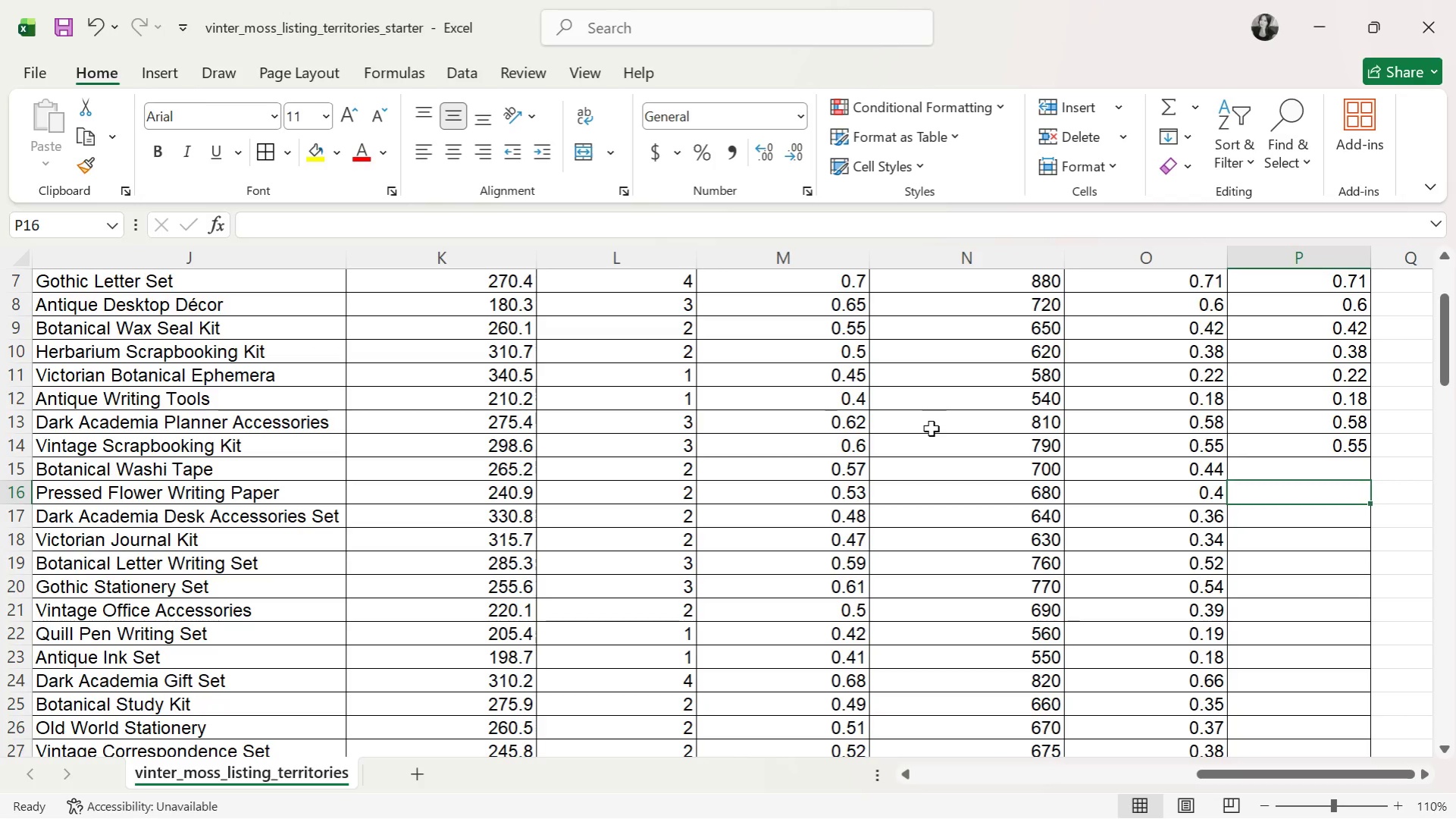 
key(ArrowUp)
 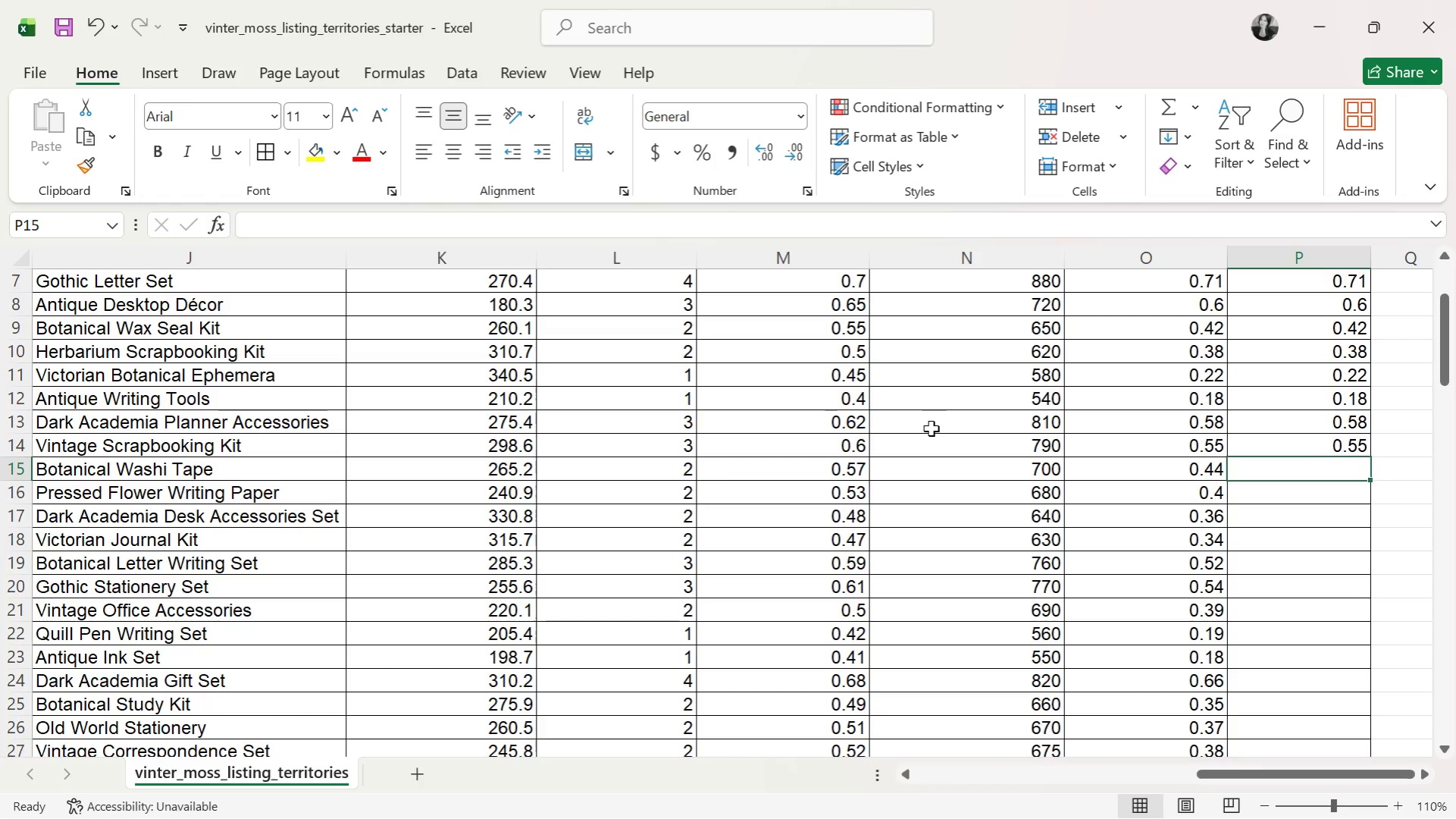 
key(ArrowDown)
 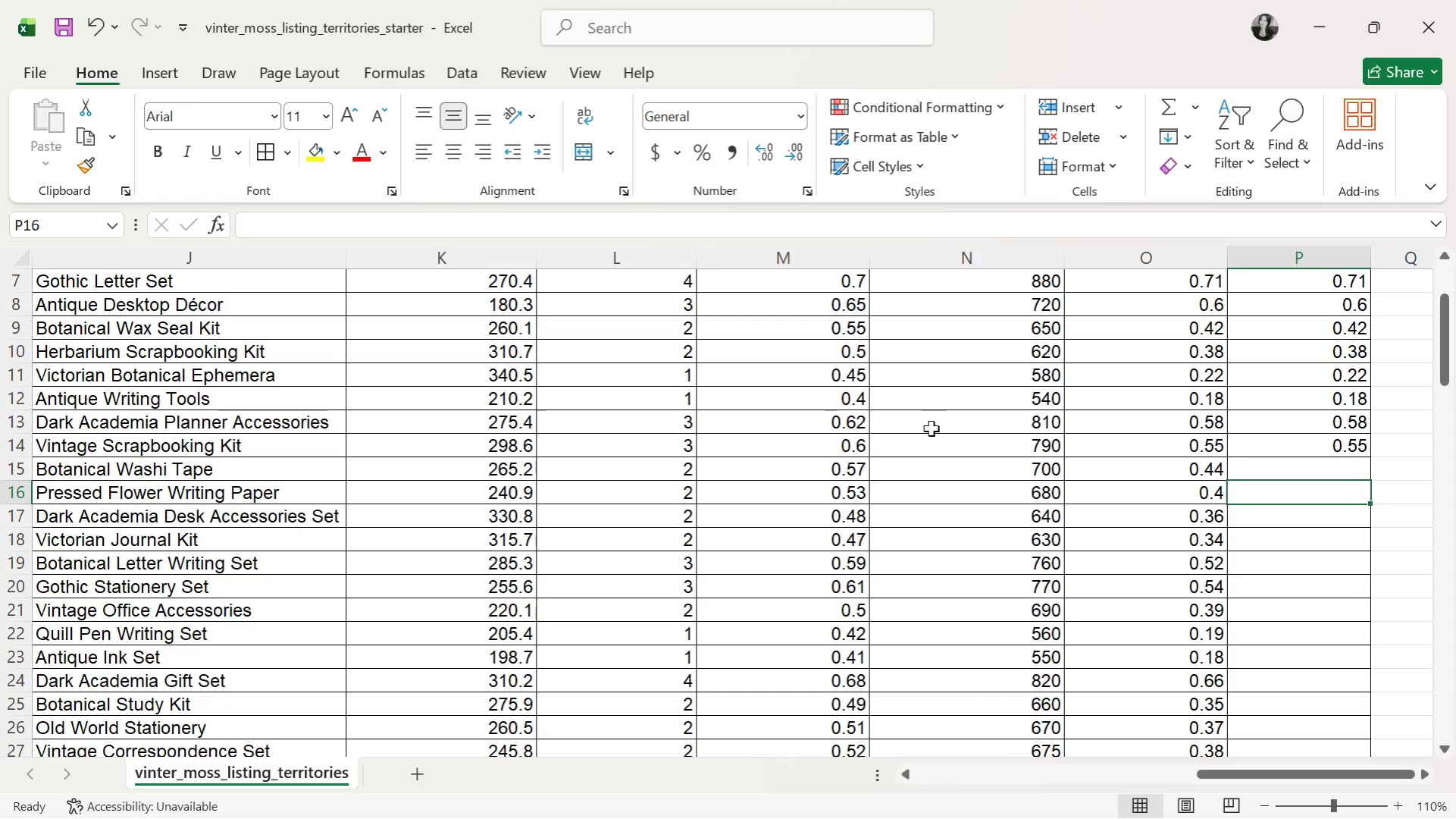 
key(ArrowUp)
 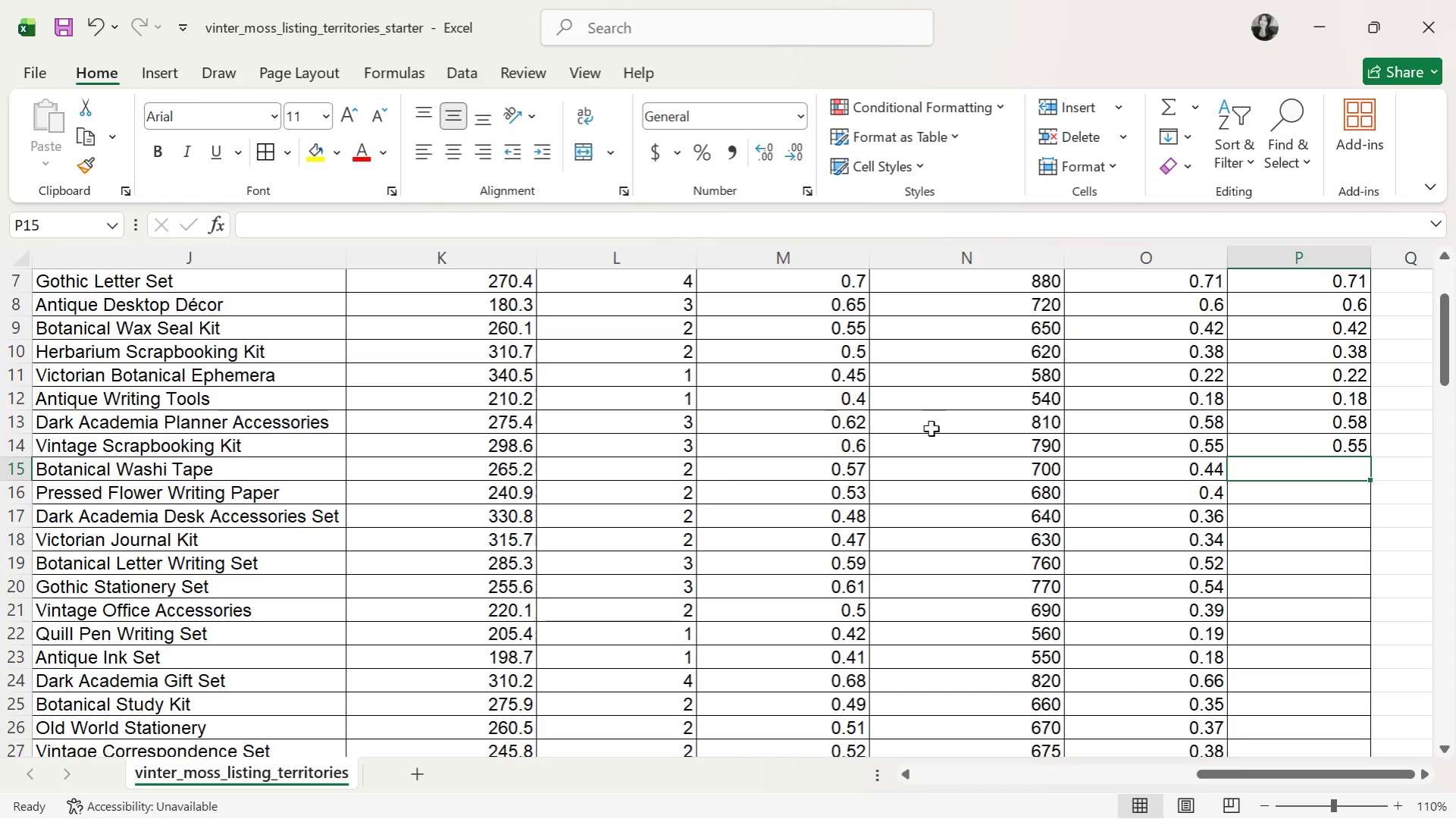 
type(0.44)
 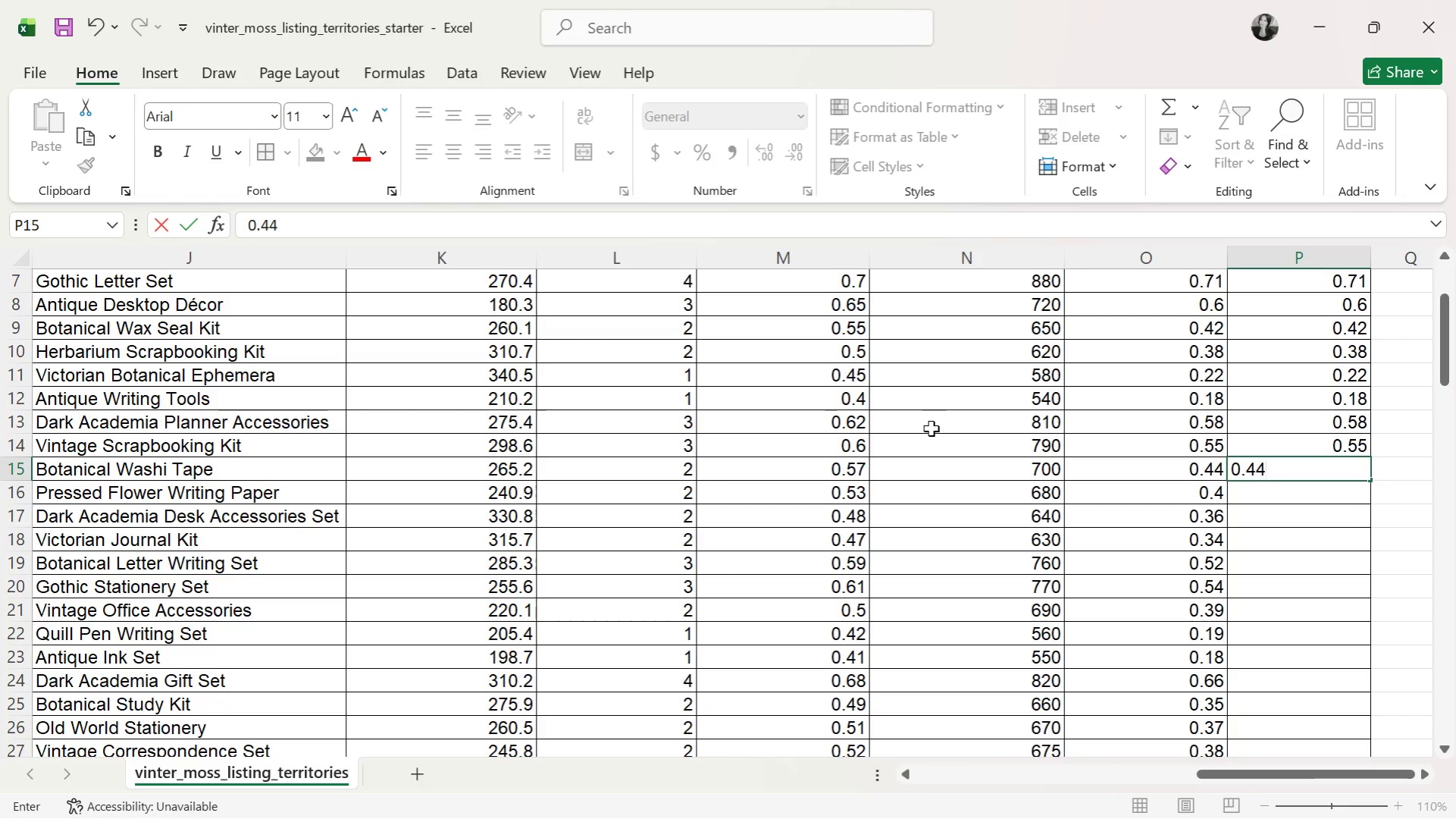 
key(Enter)
 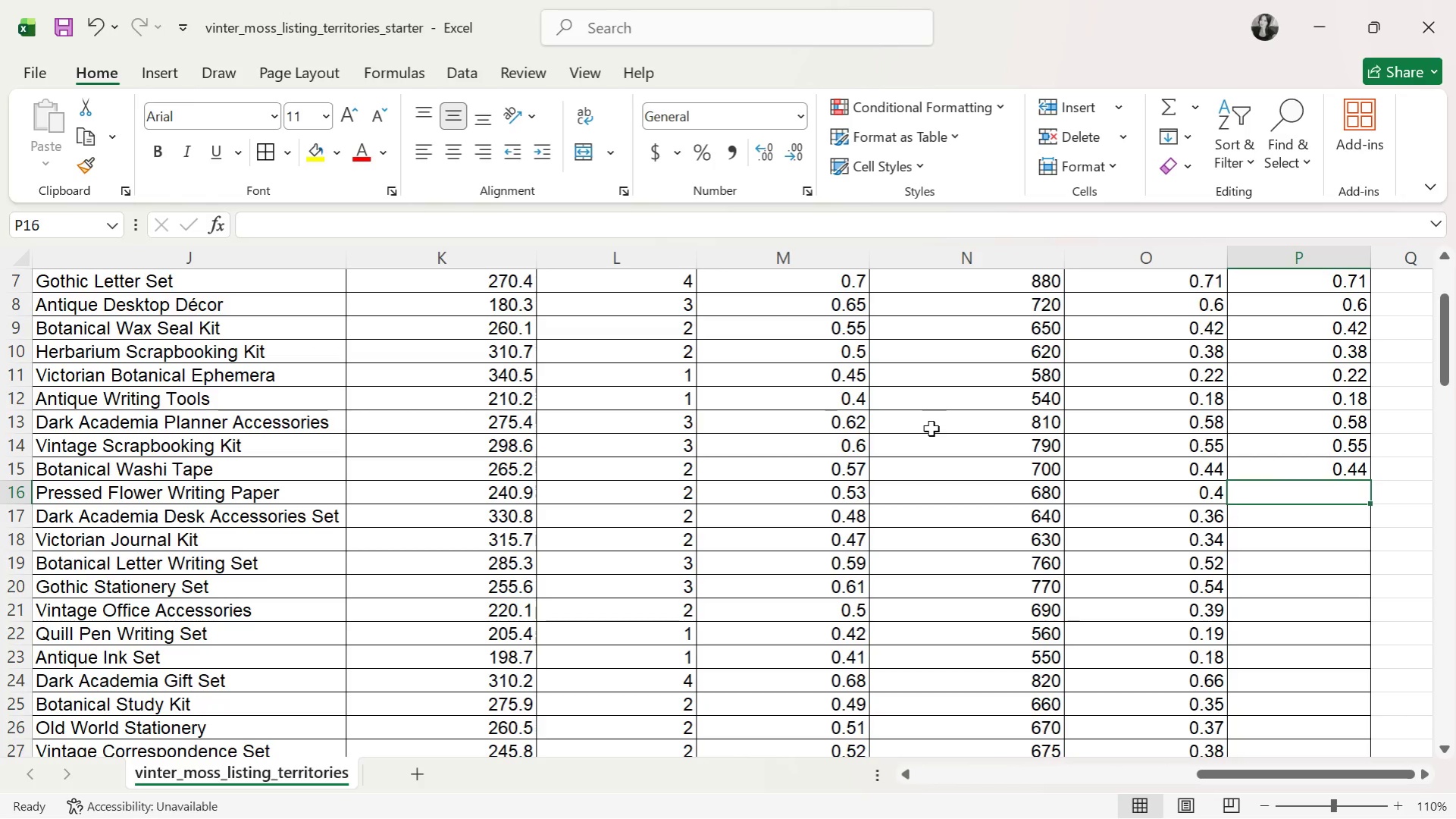 
key(0)
 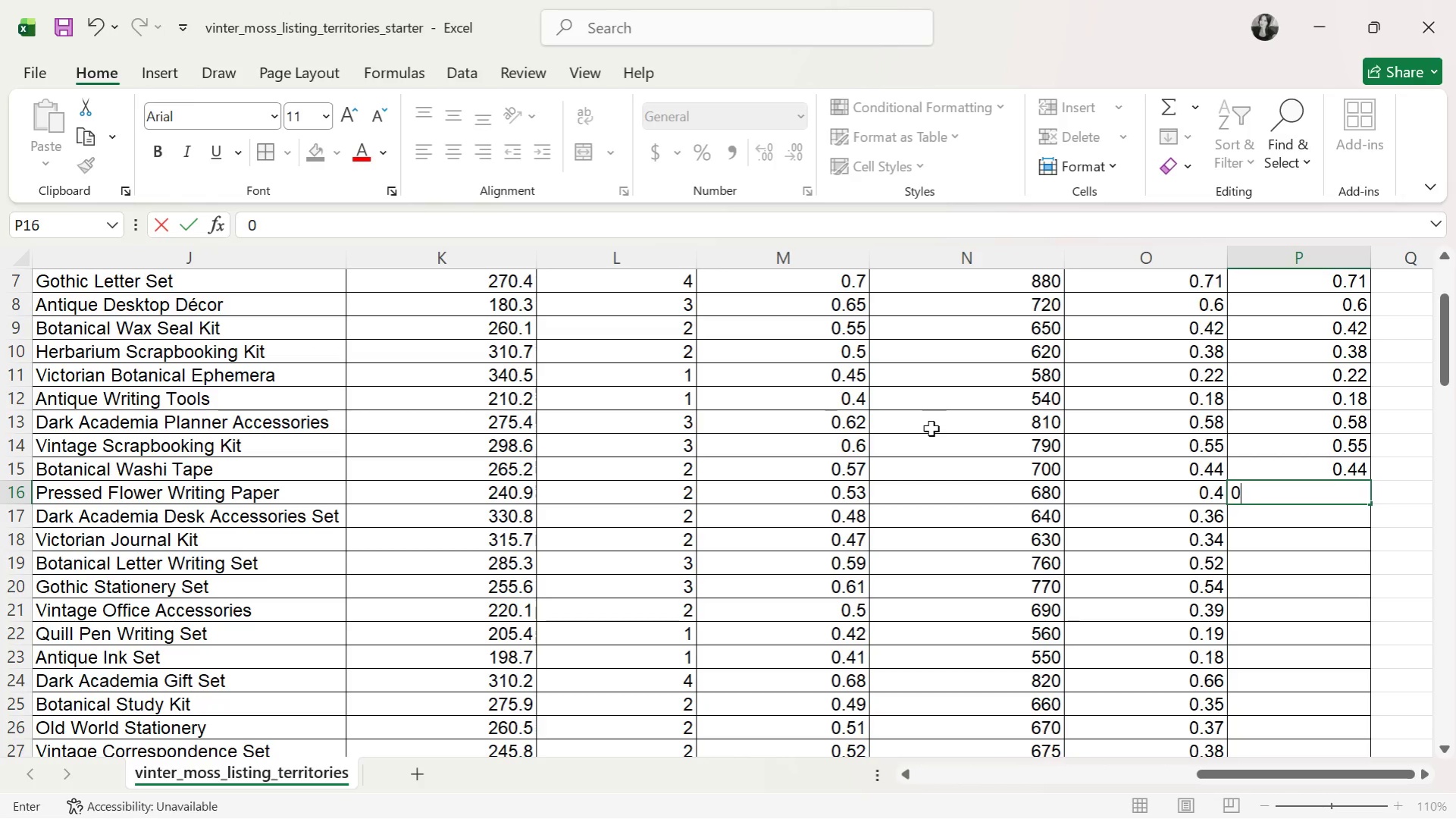 
key(Period)
 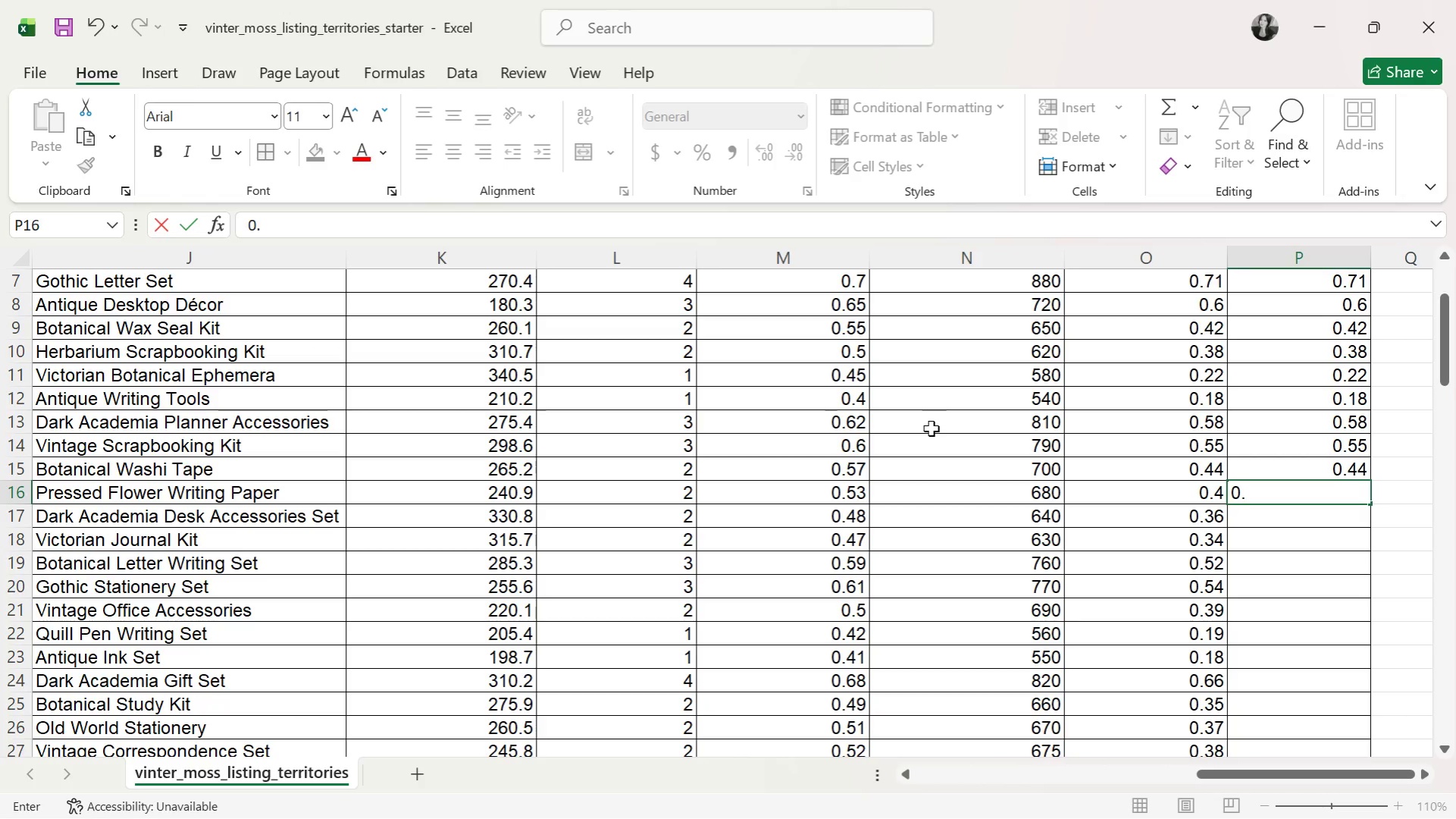 
key(4)
 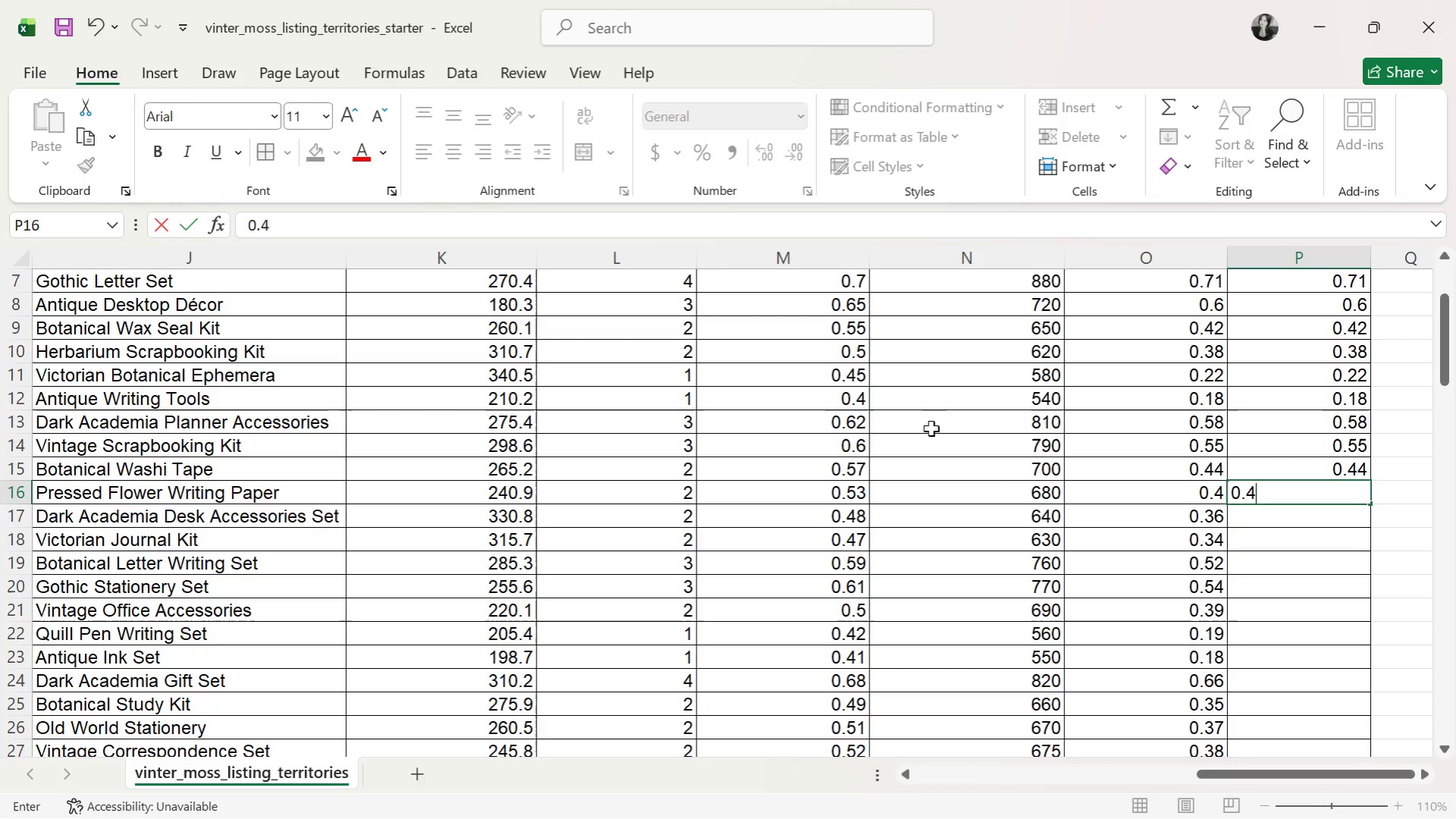 
key(Enter)
 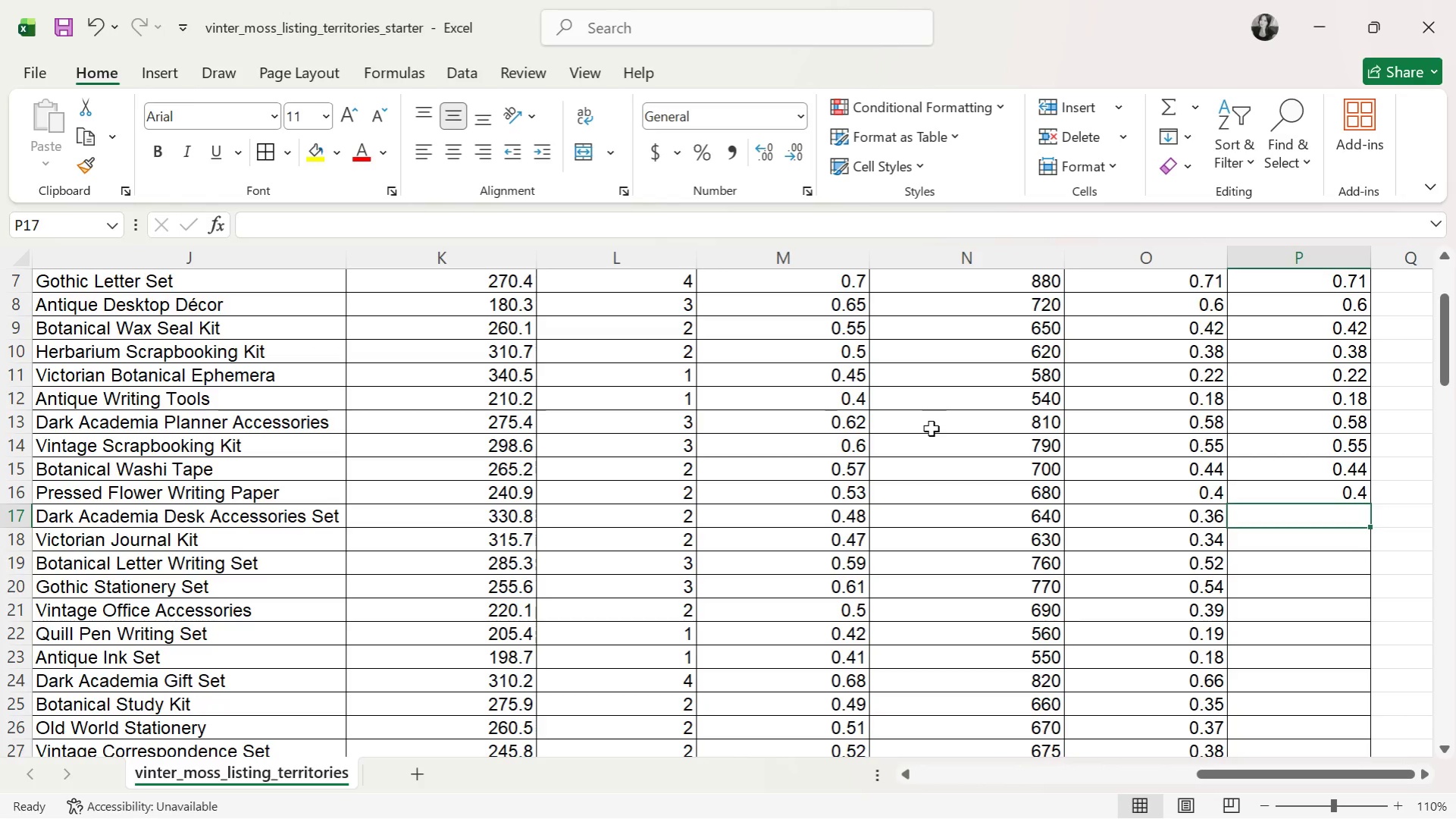 
type(0.36)
 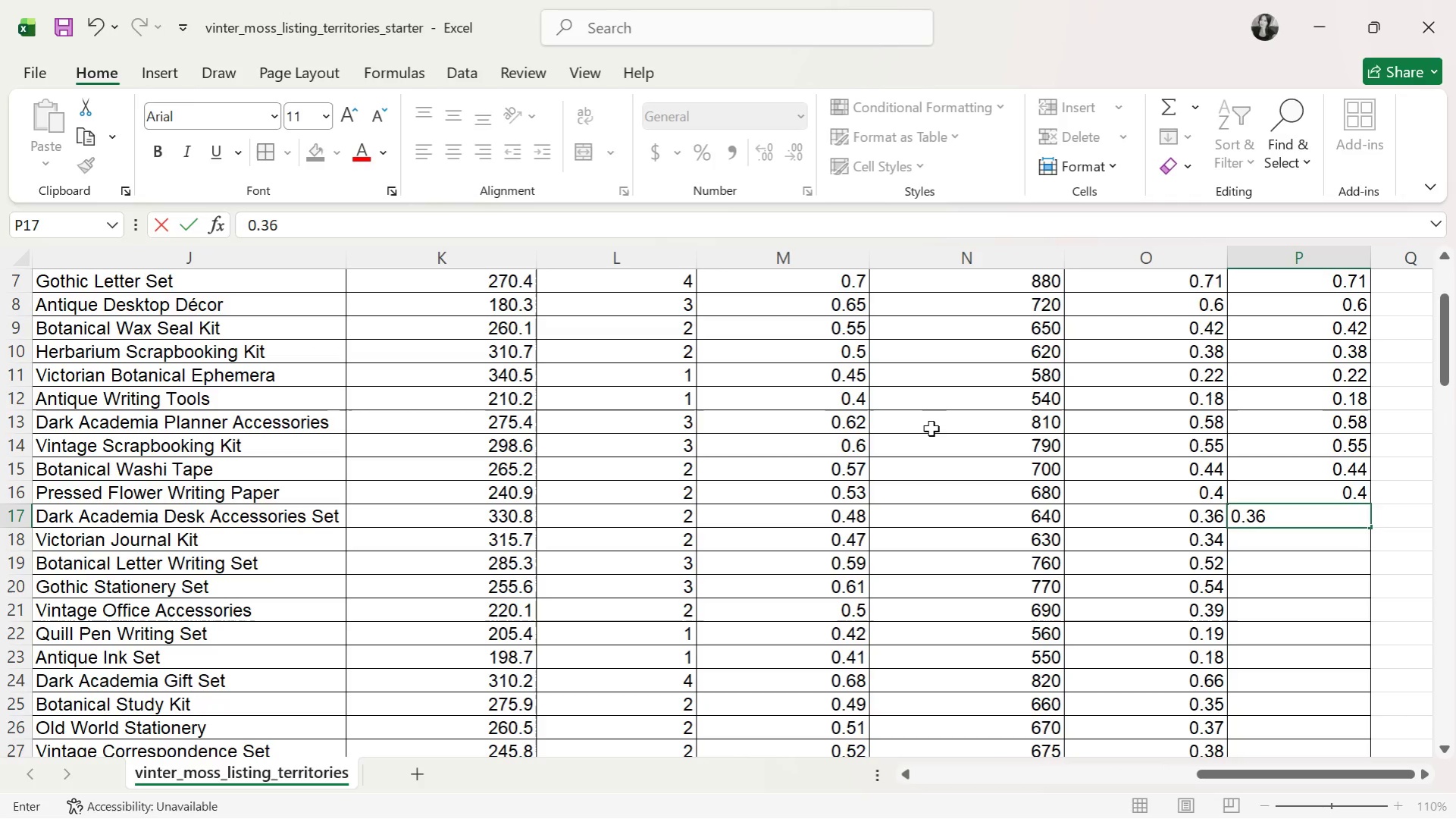 
key(Enter)
 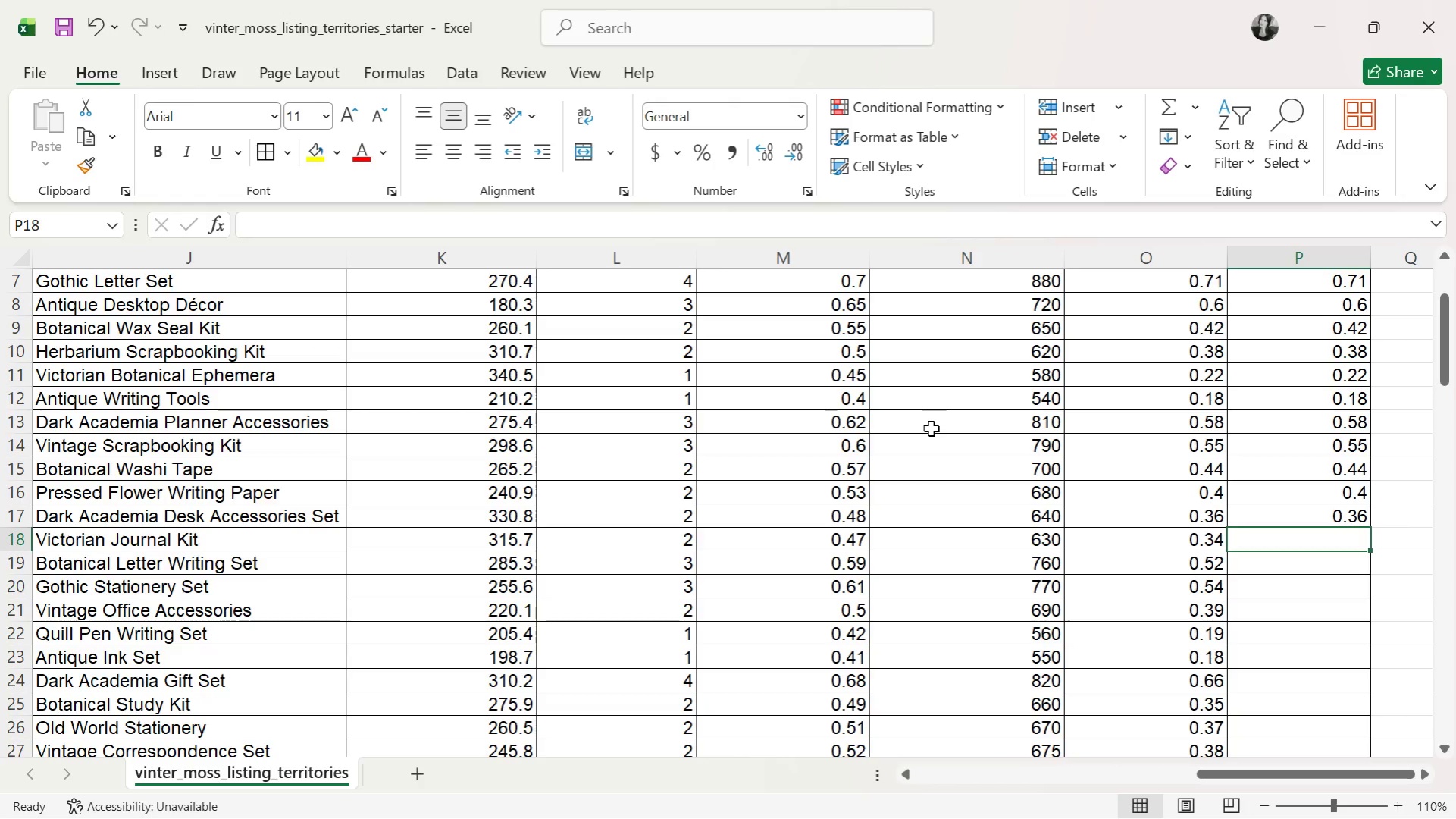 
wait(24.23)
 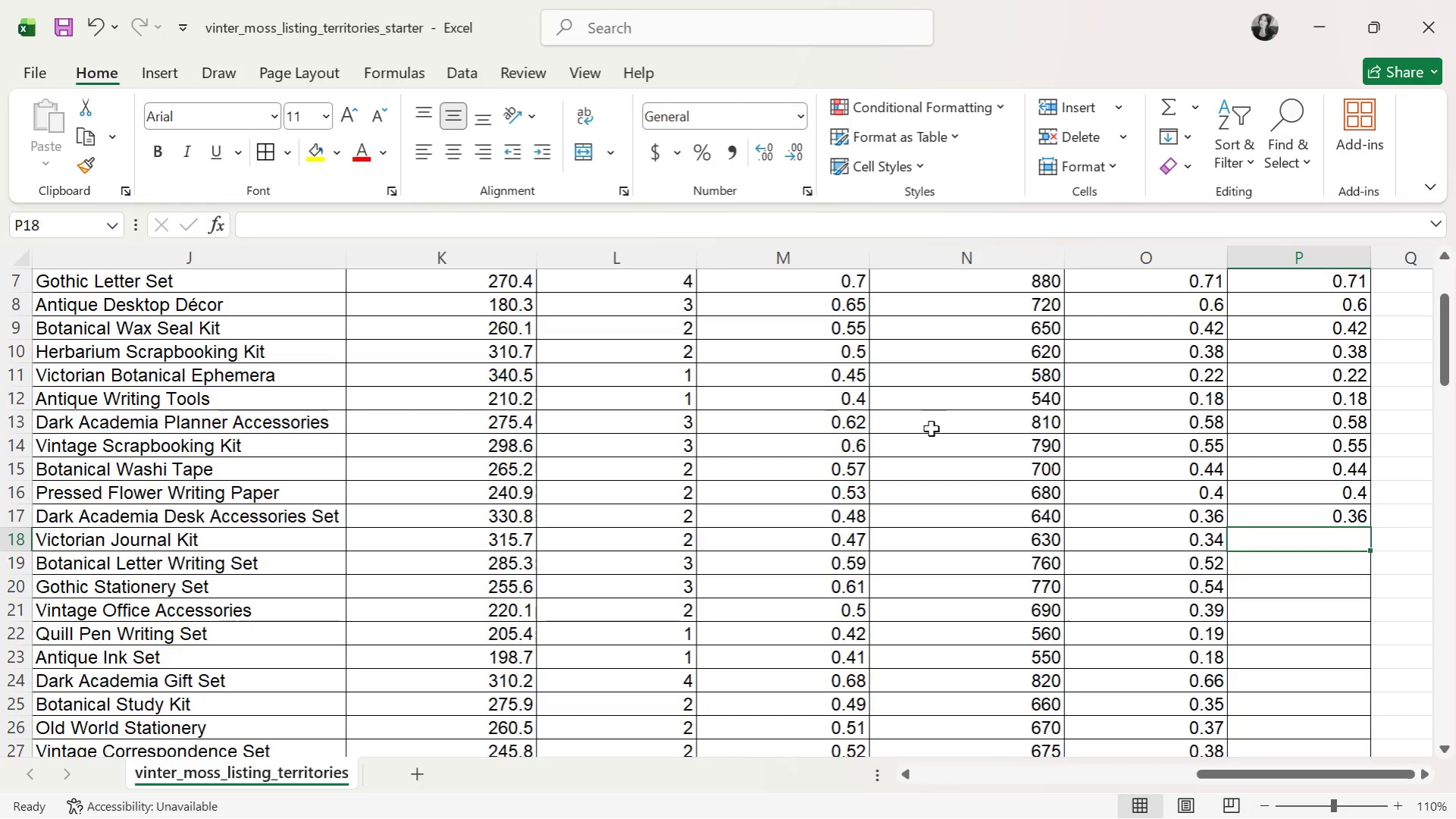 
key(Minus)
 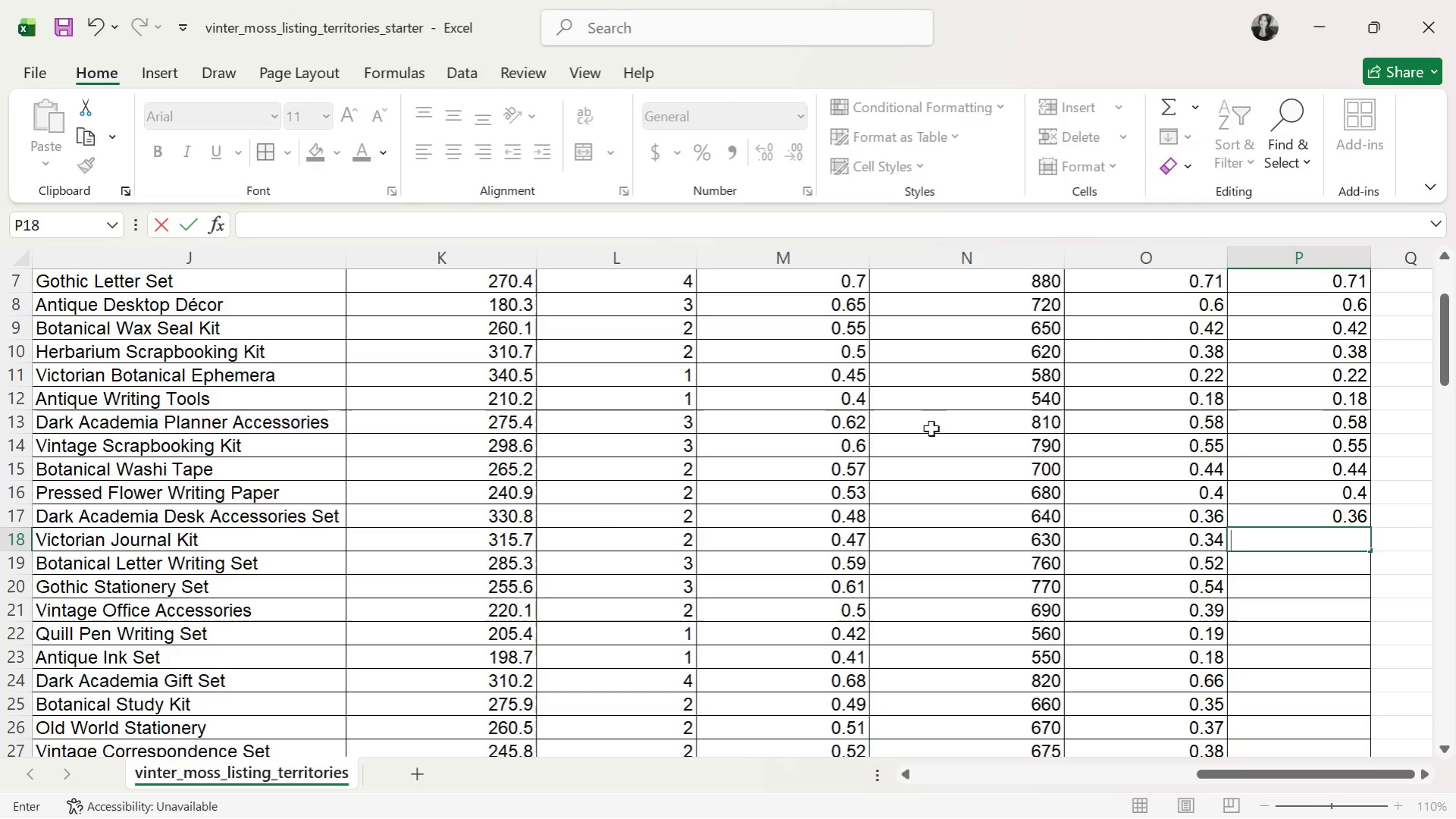 
key(Backspace)
 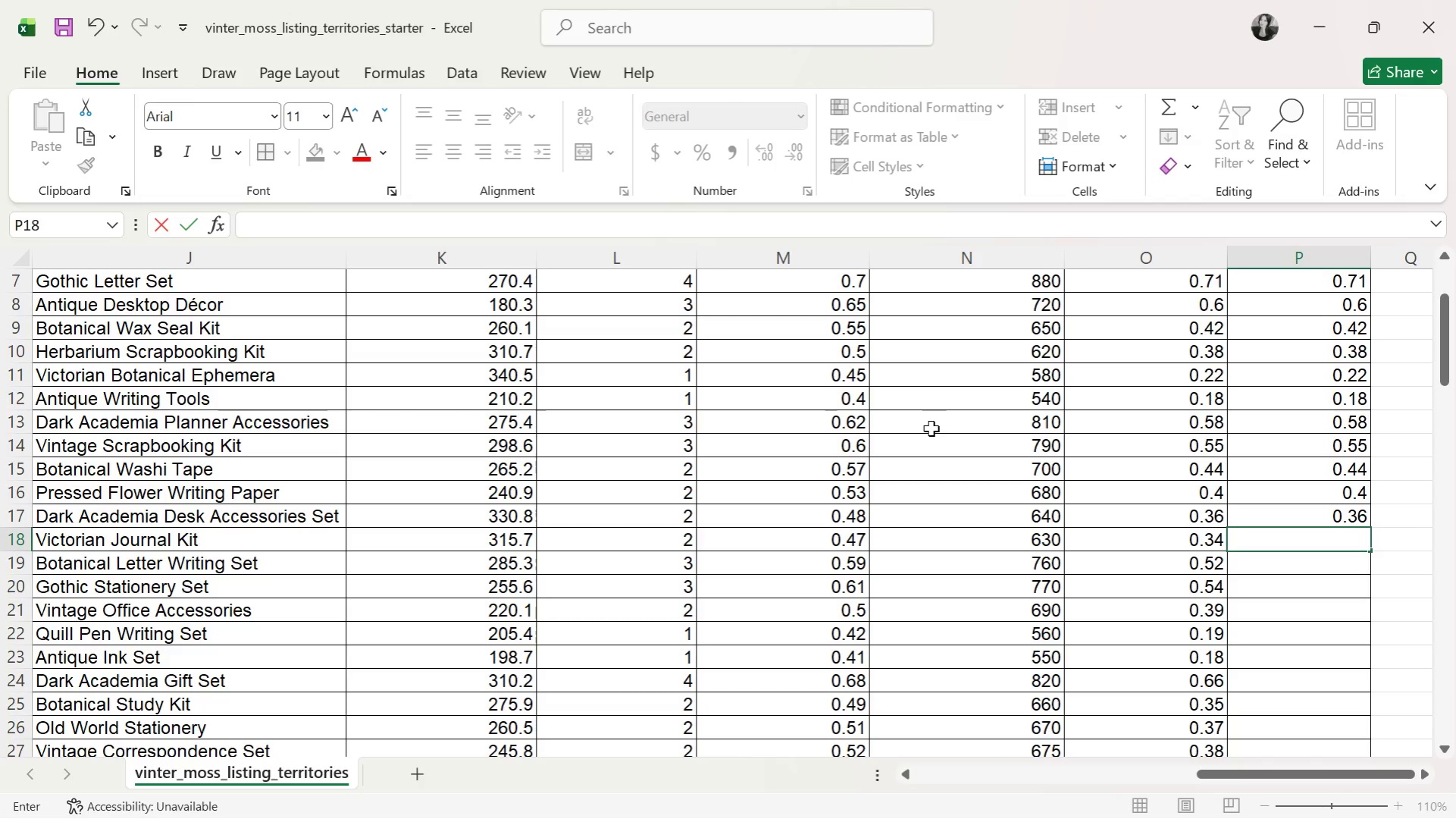 
key(0)
 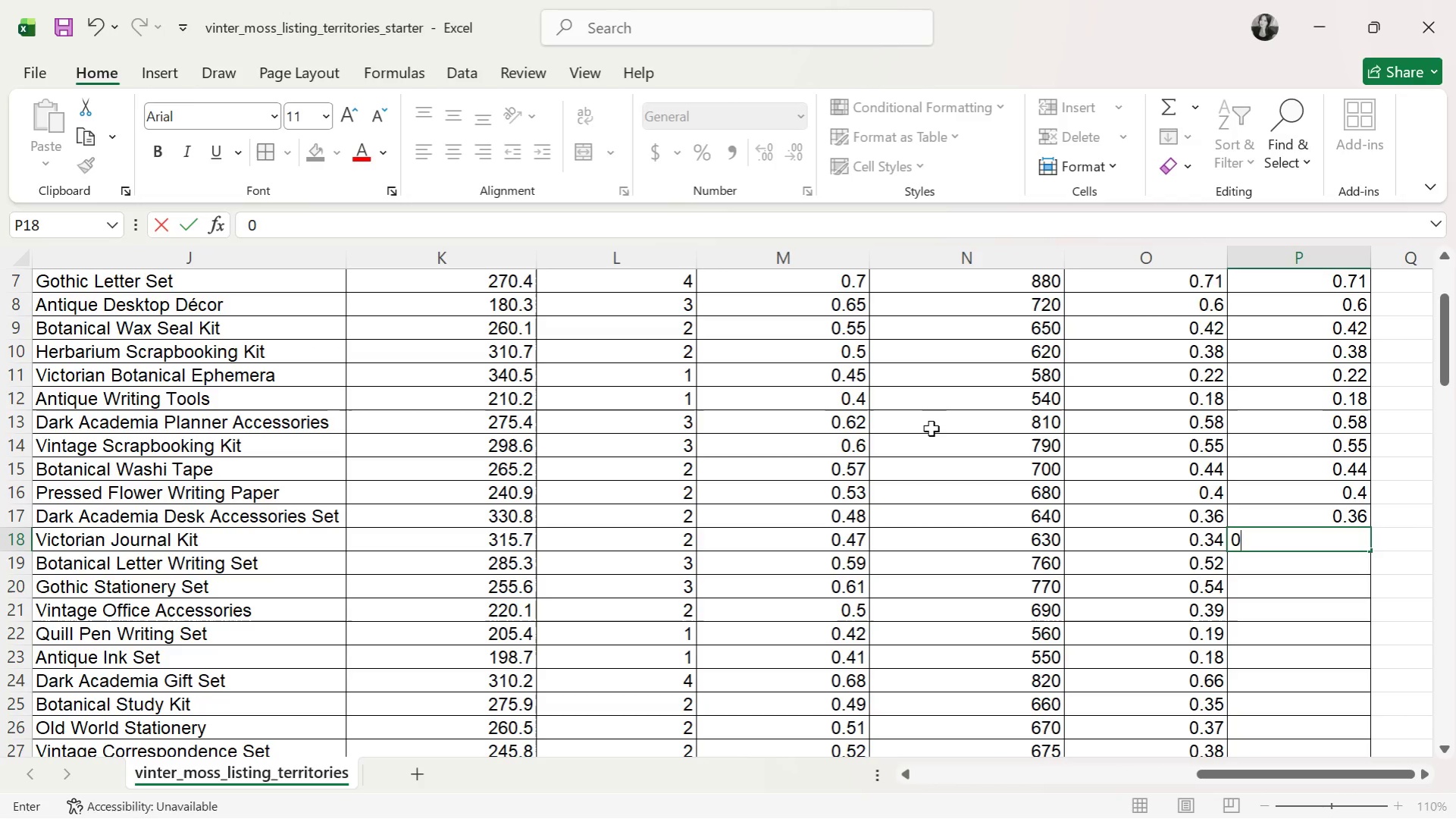 
key(Period)
 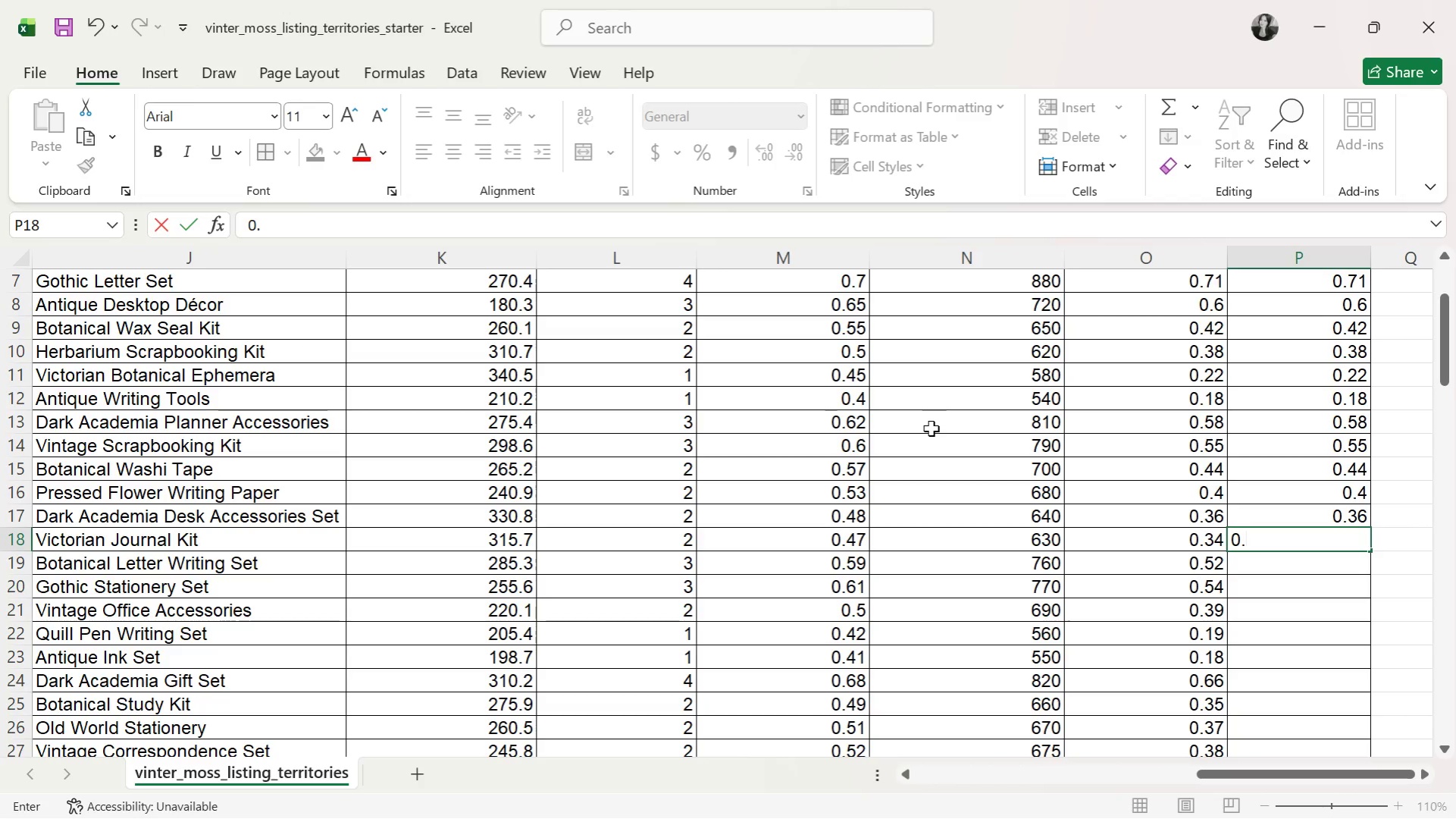 
type(34)
 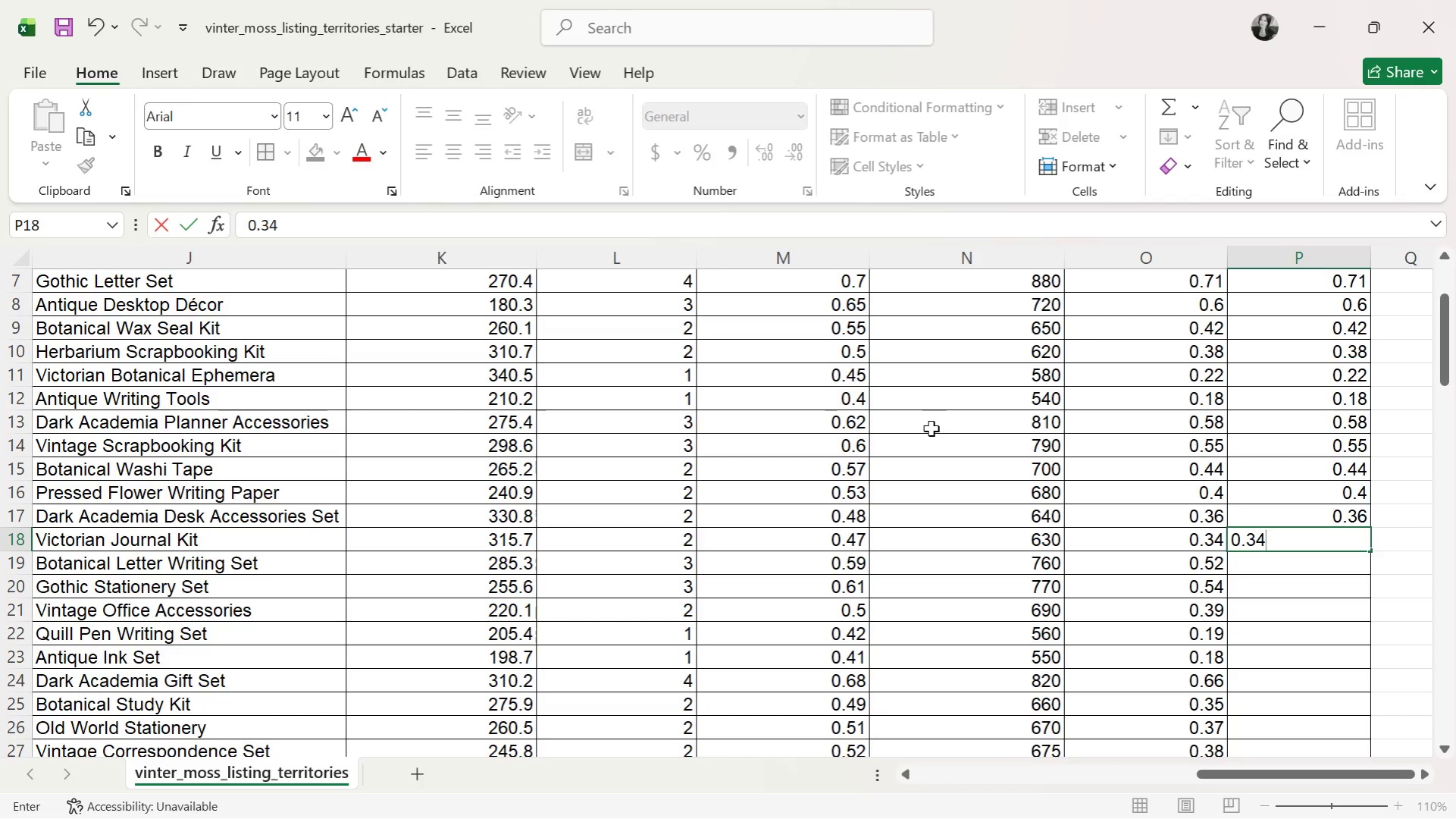 
key(Enter)
 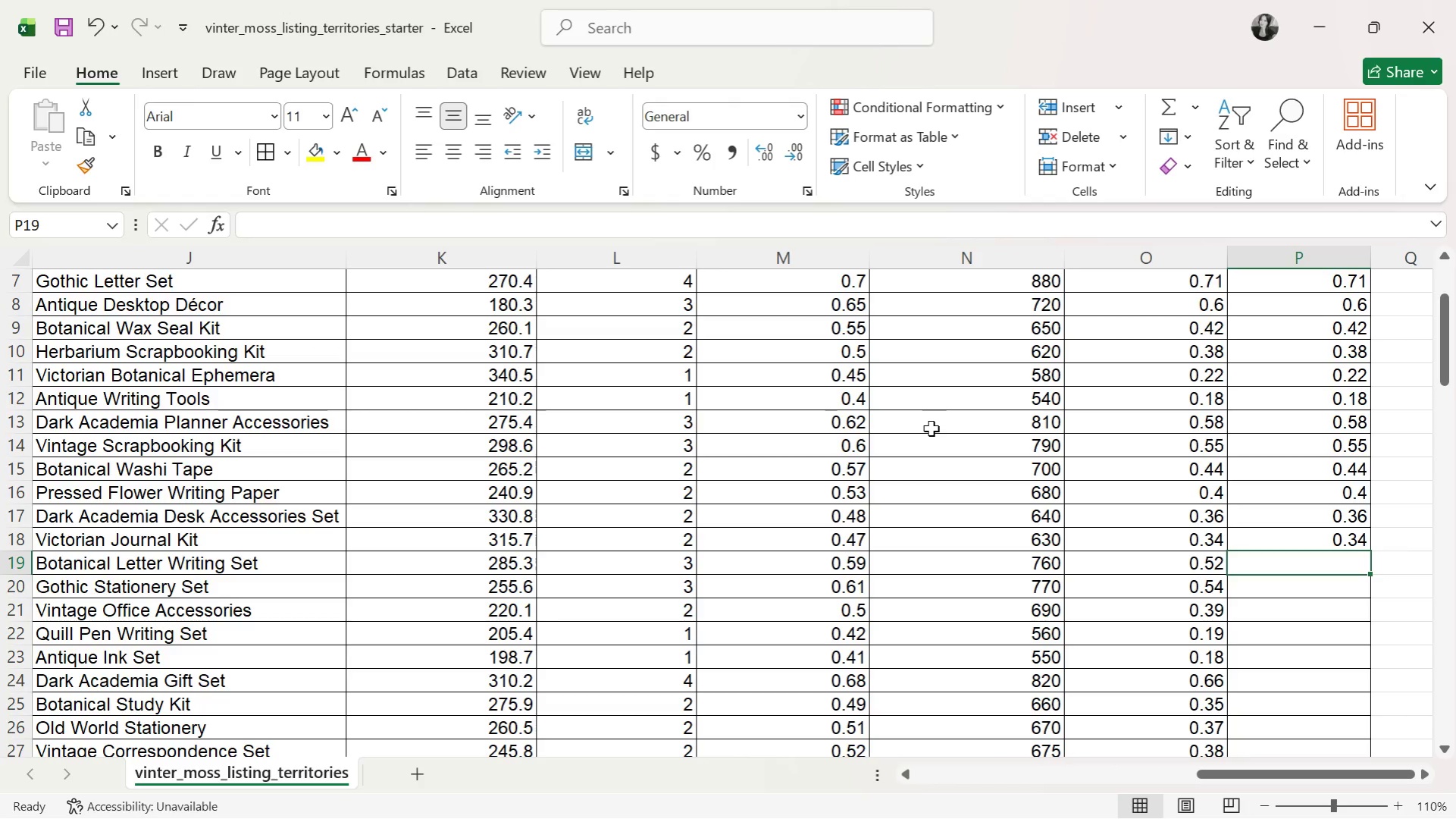 
wait(18.84)
 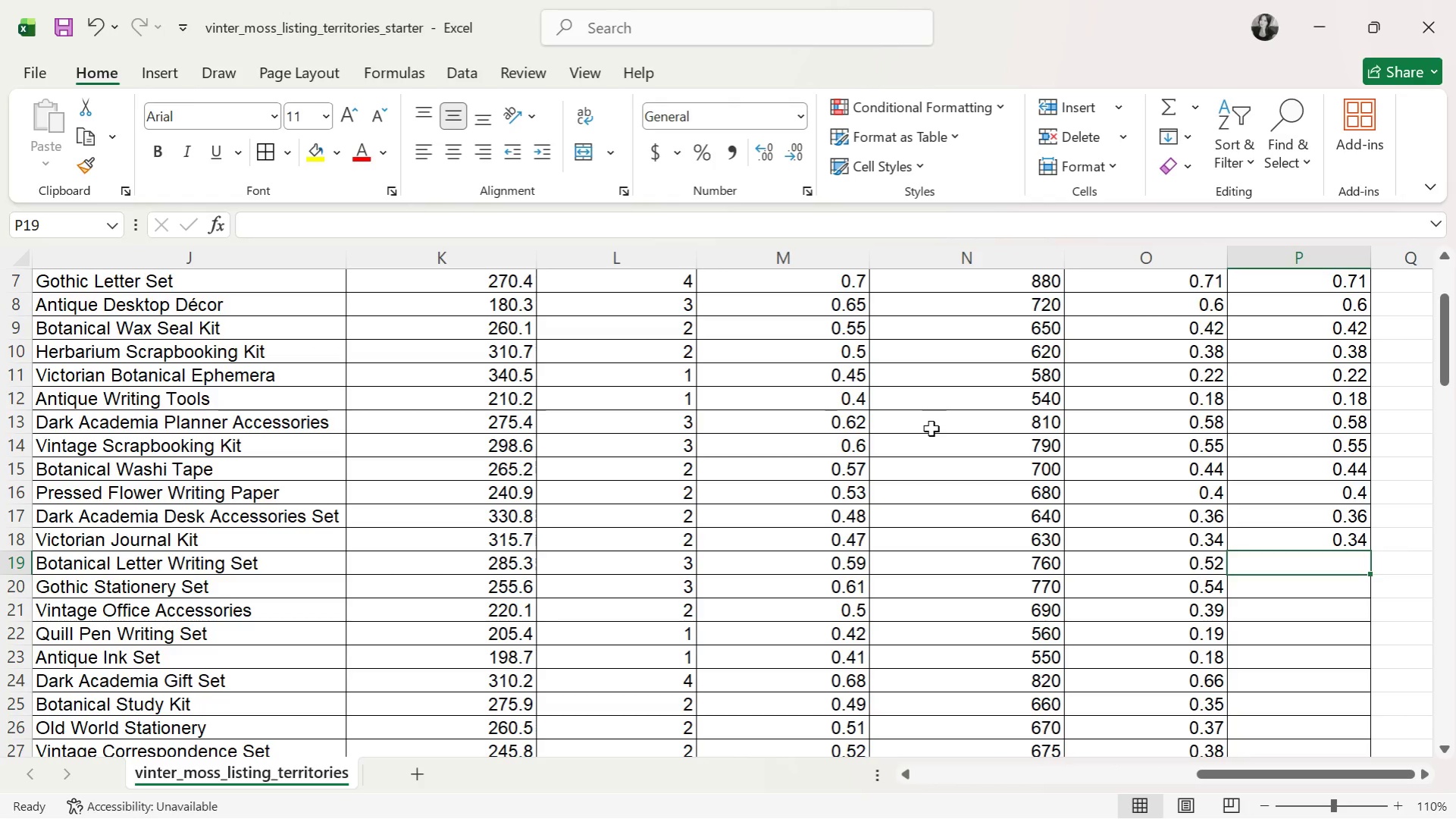 
type(0.52)
 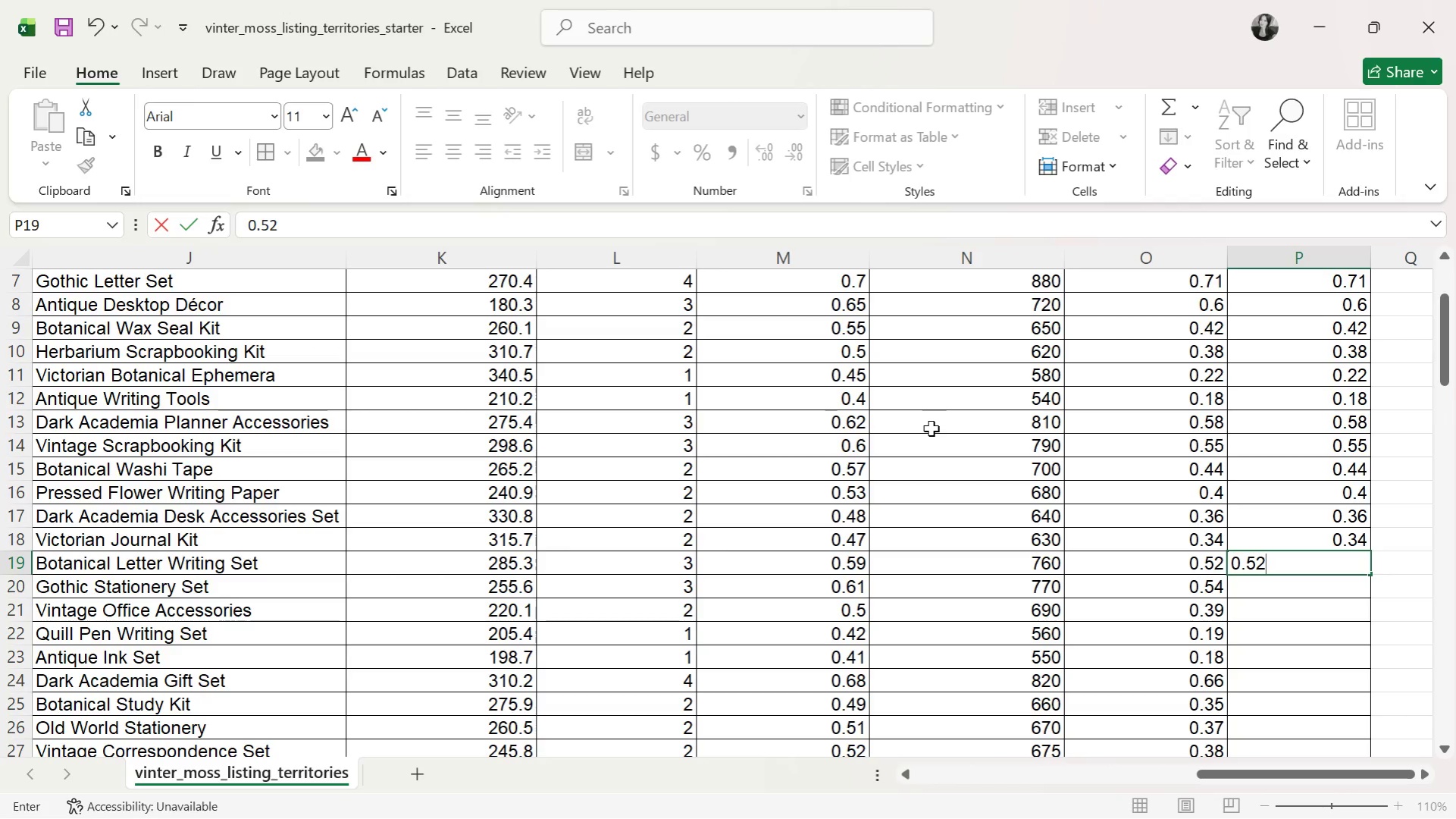 
key(Enter)
 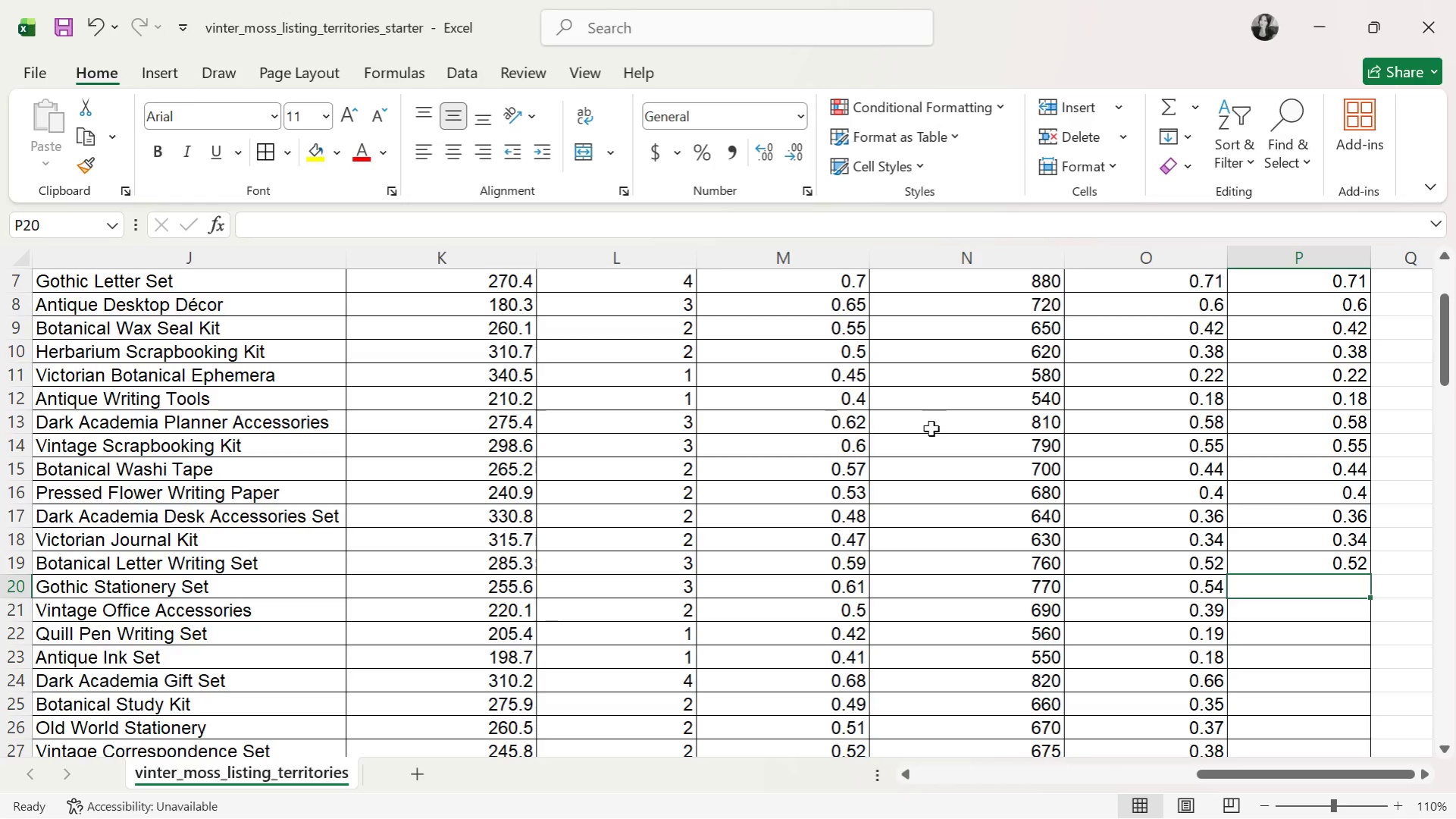 
wait(25.8)
 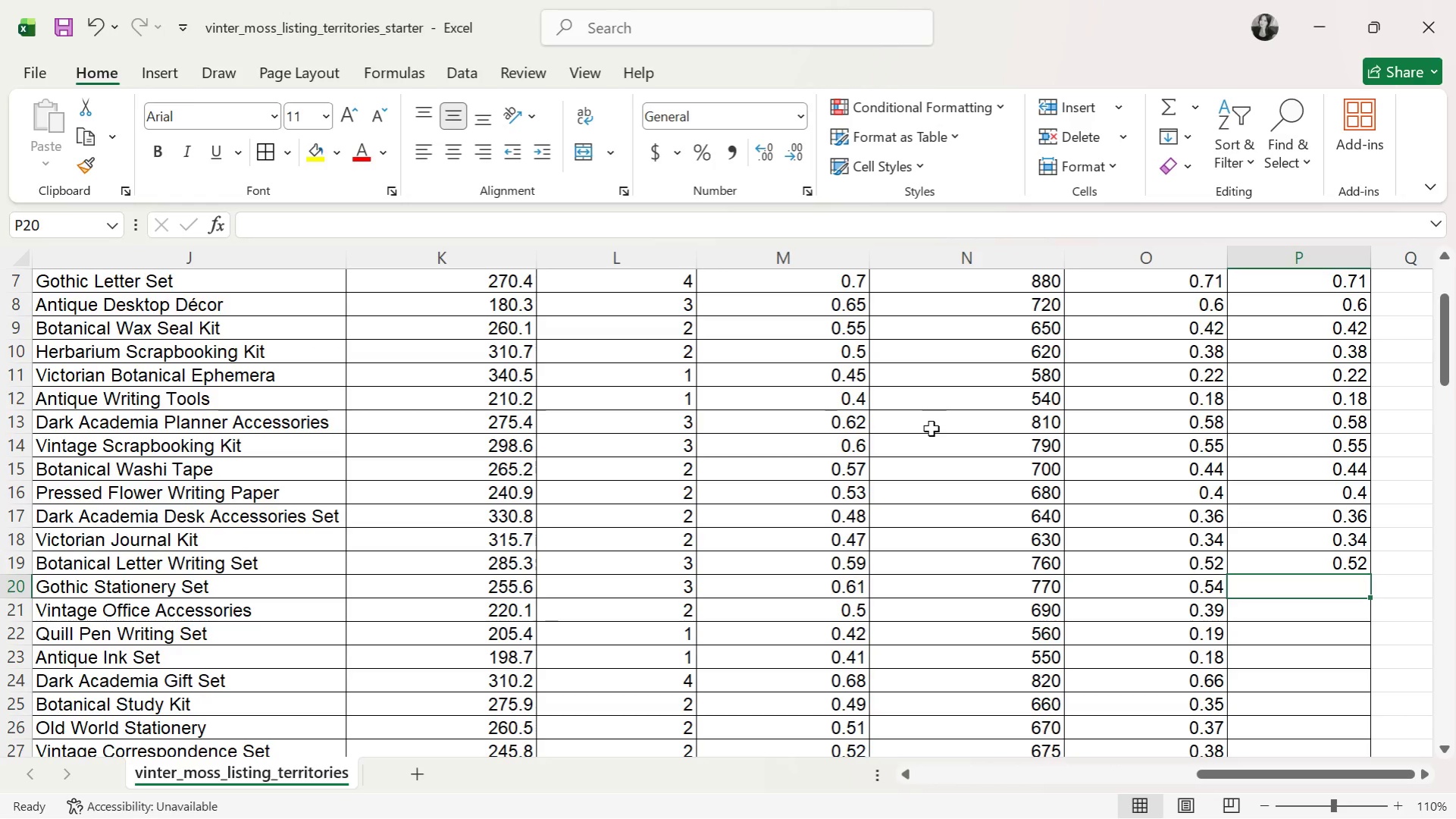 
type(0.54)
 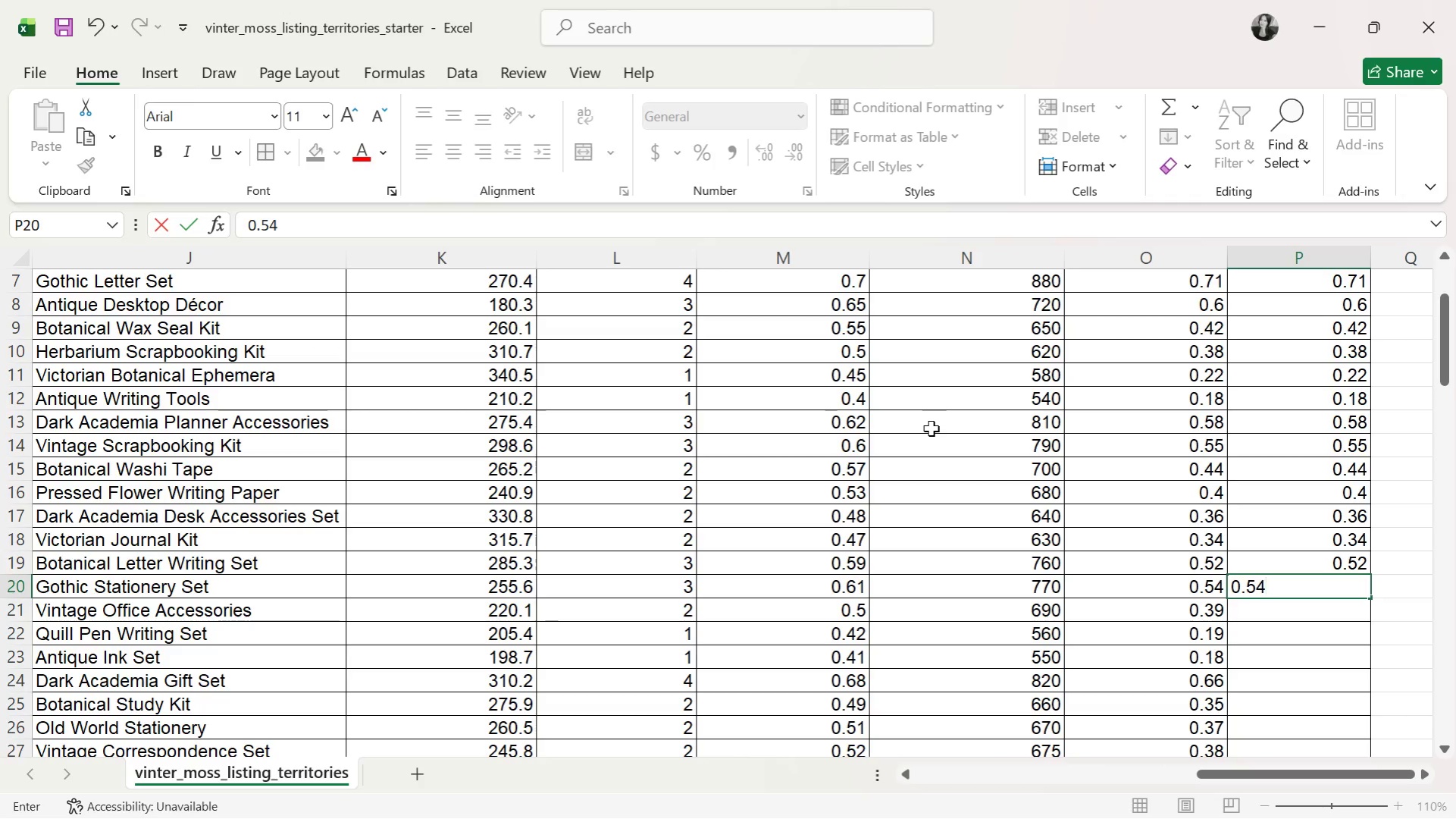 
key(Enter)
 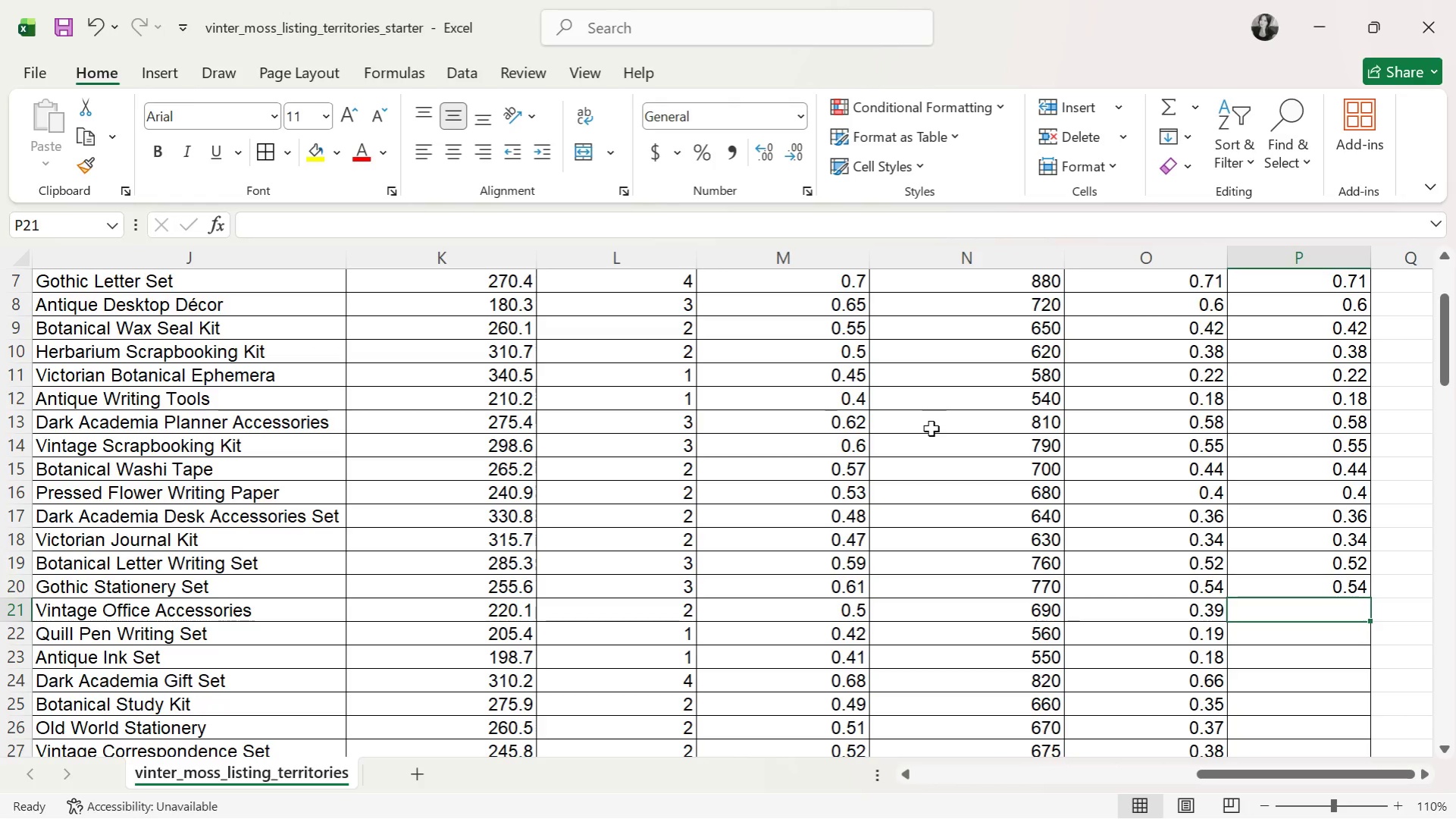 
type(0.39)
 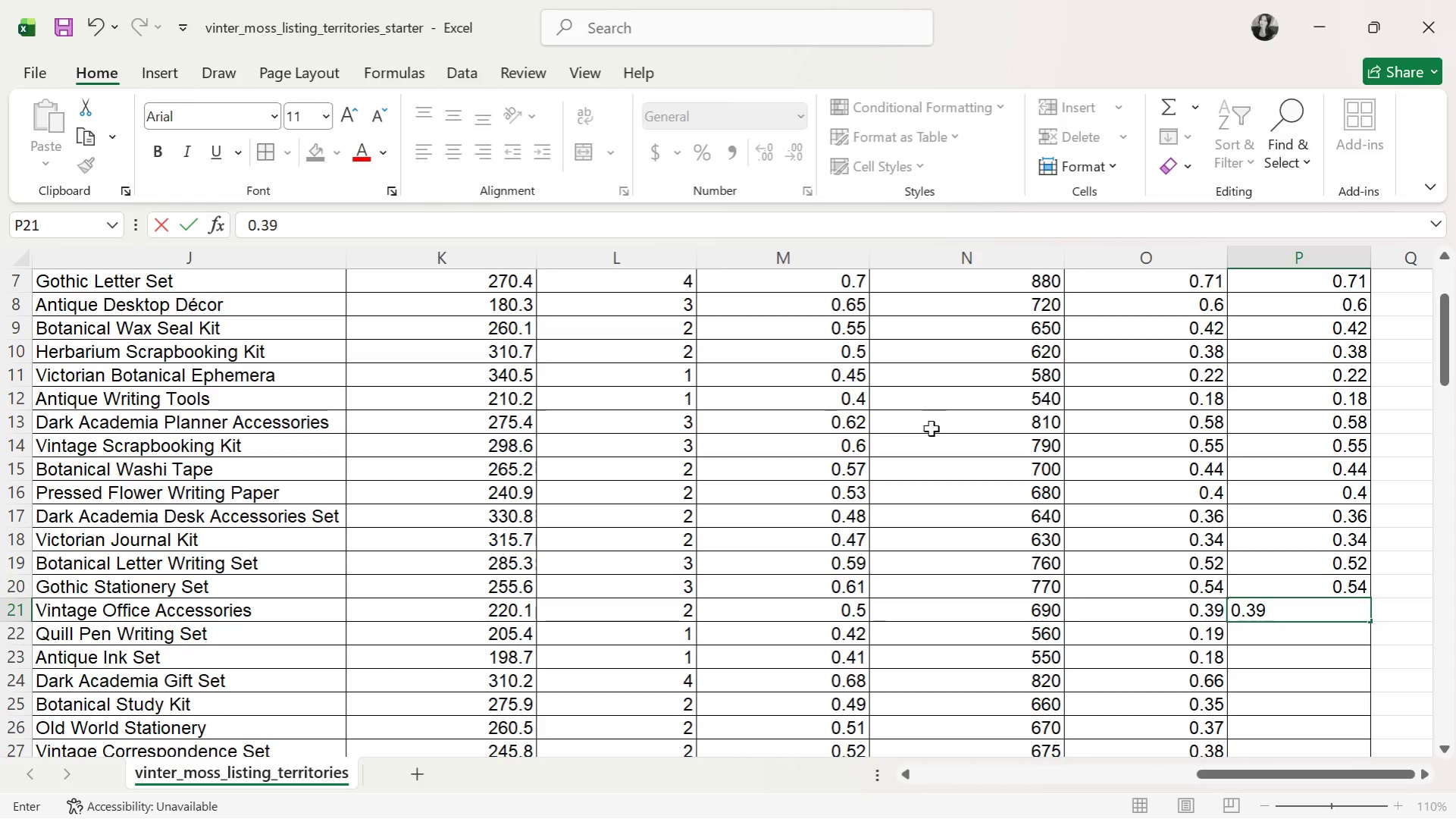 
key(Enter)
 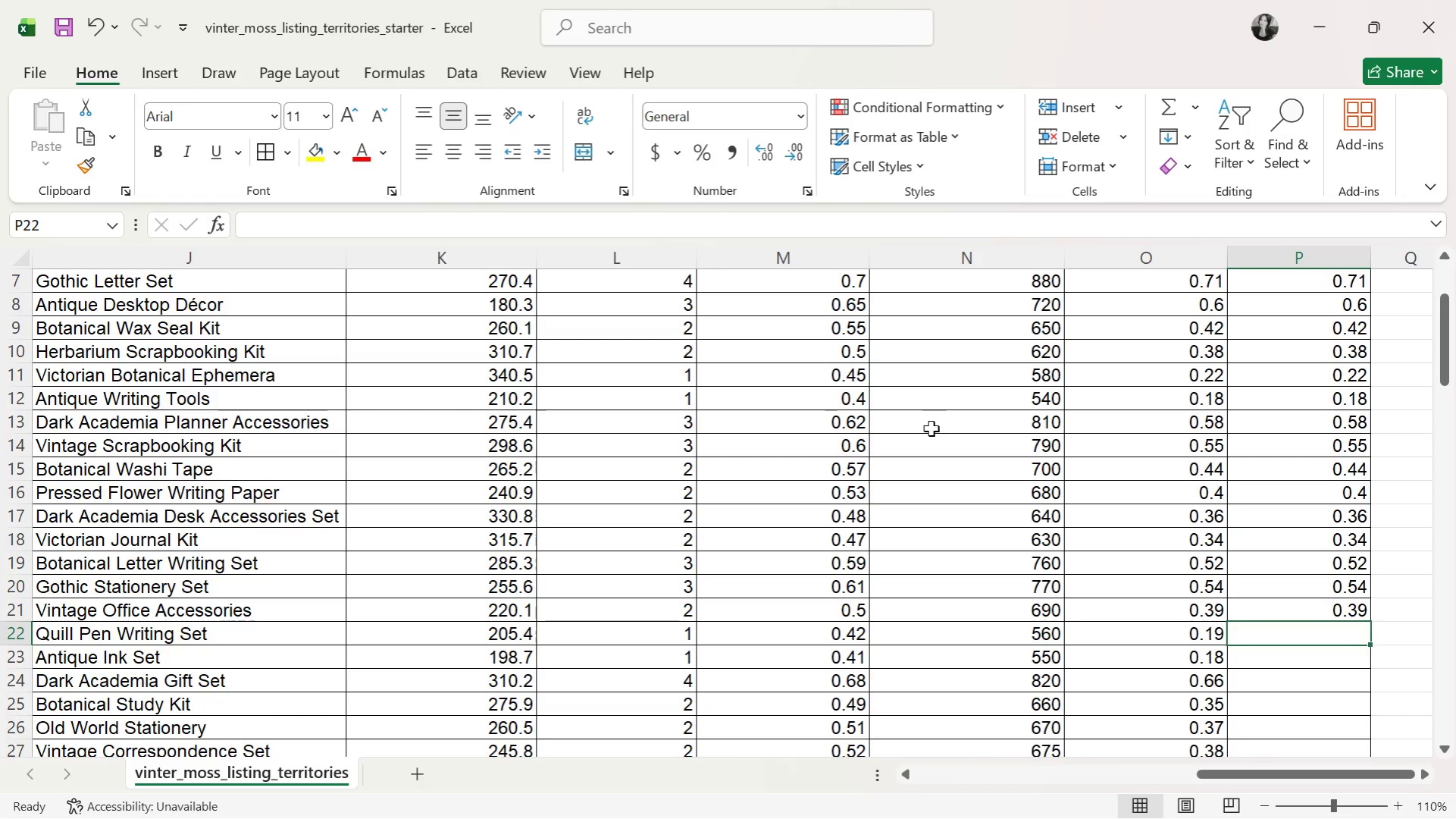 
wait(14.83)
 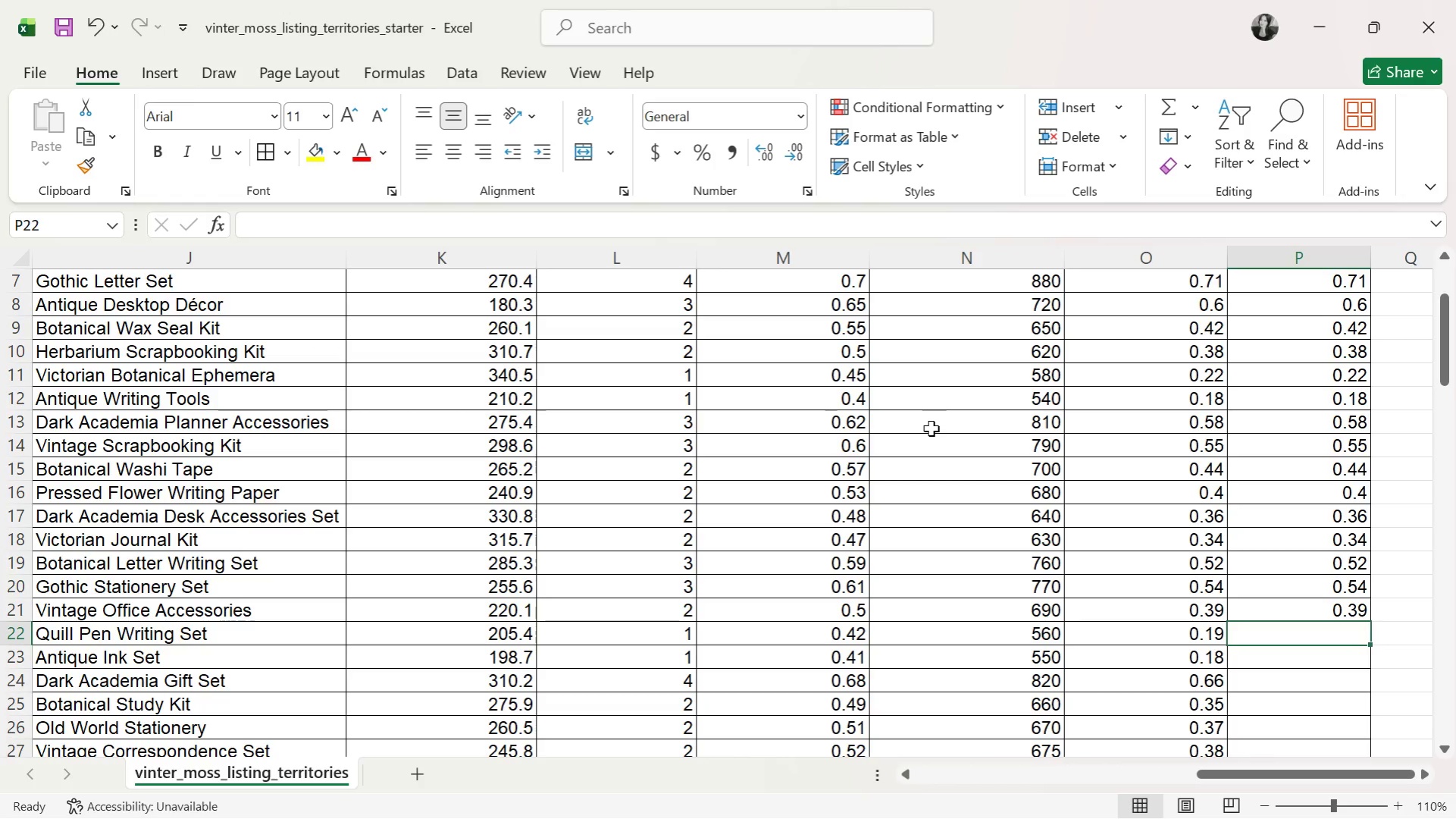 
scroll: coordinate [1236, 510], scroll_direction: down, amount: 2.0
 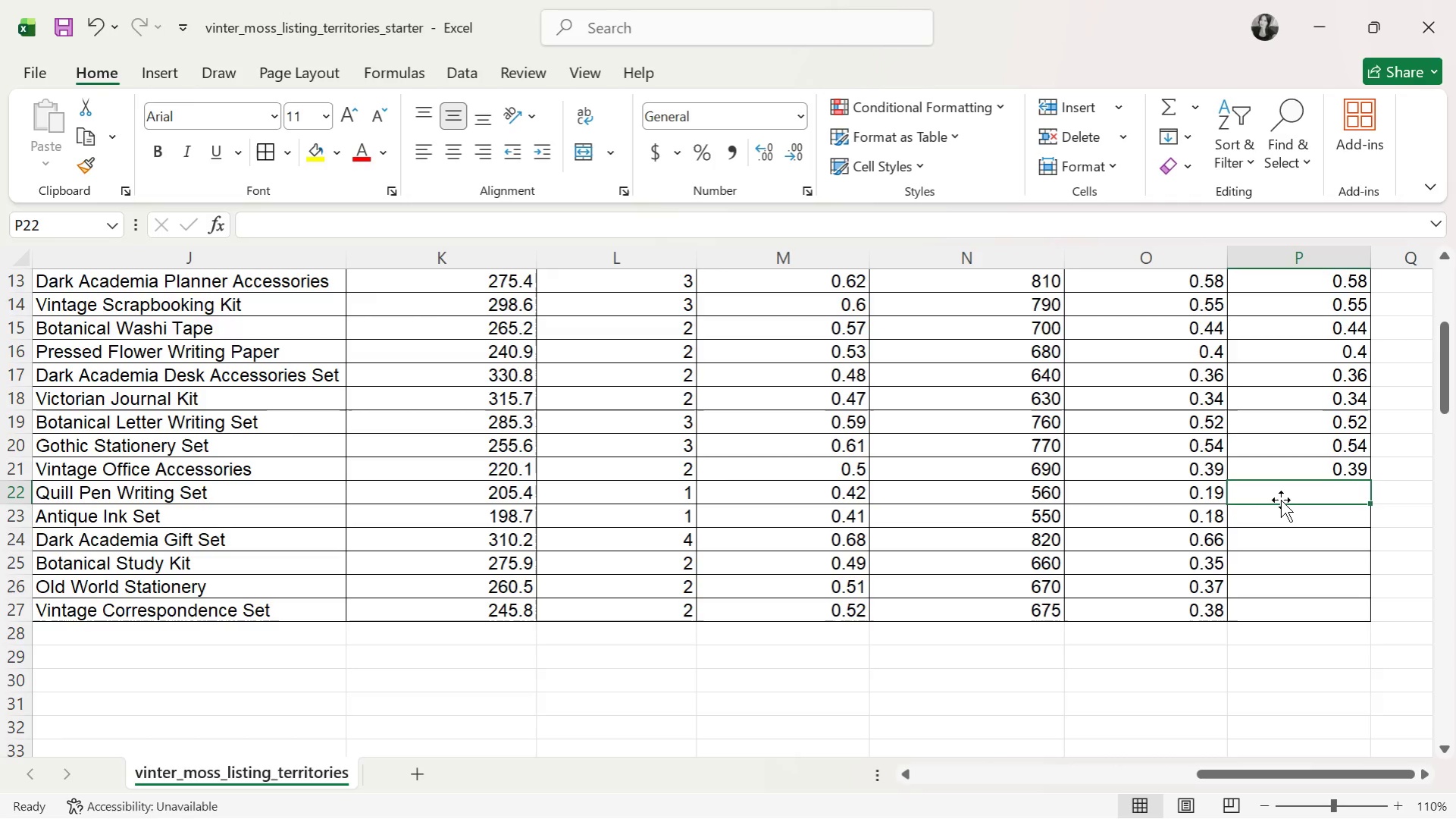 
wait(16.62)
 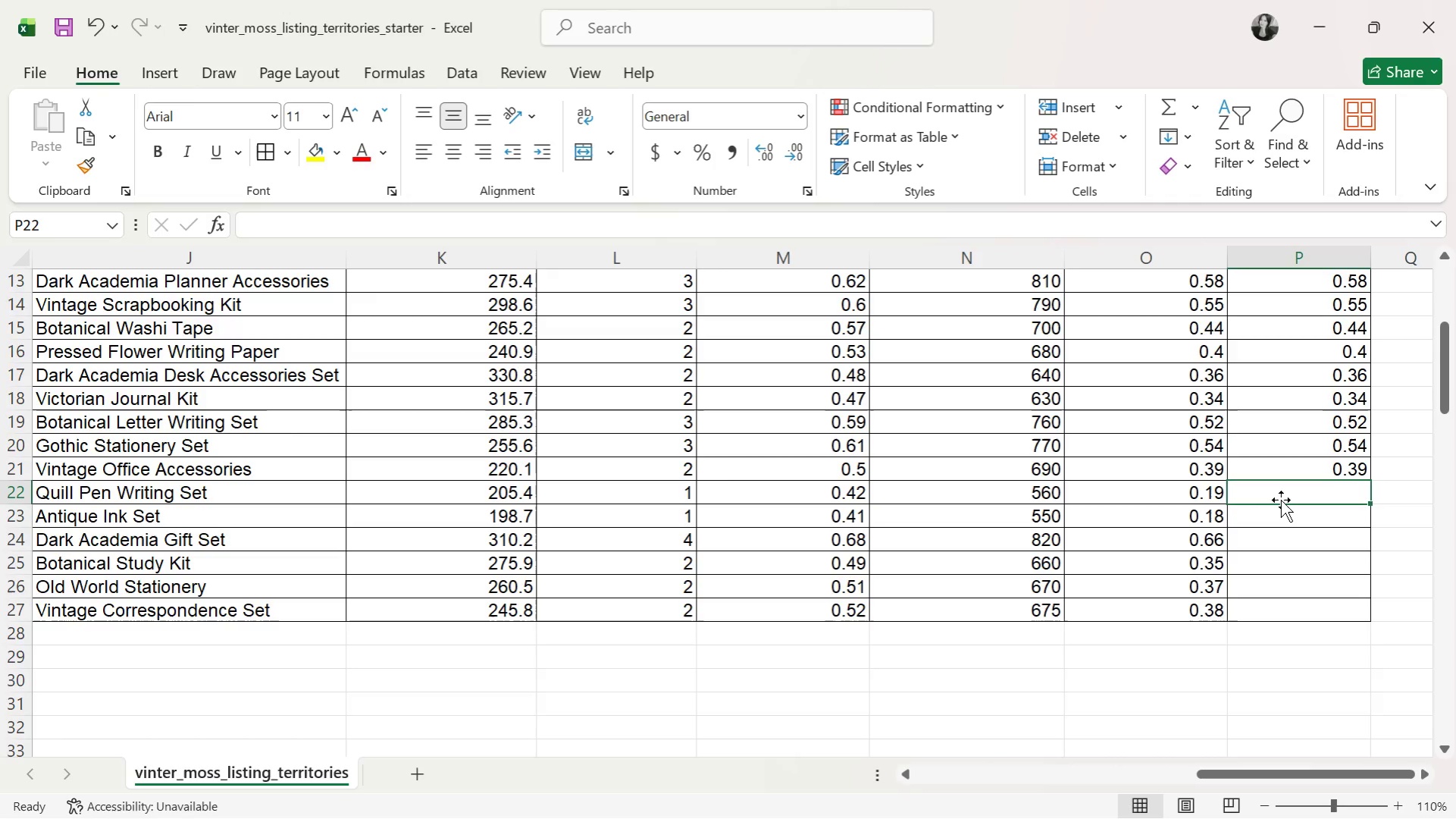 
type(0.19)
 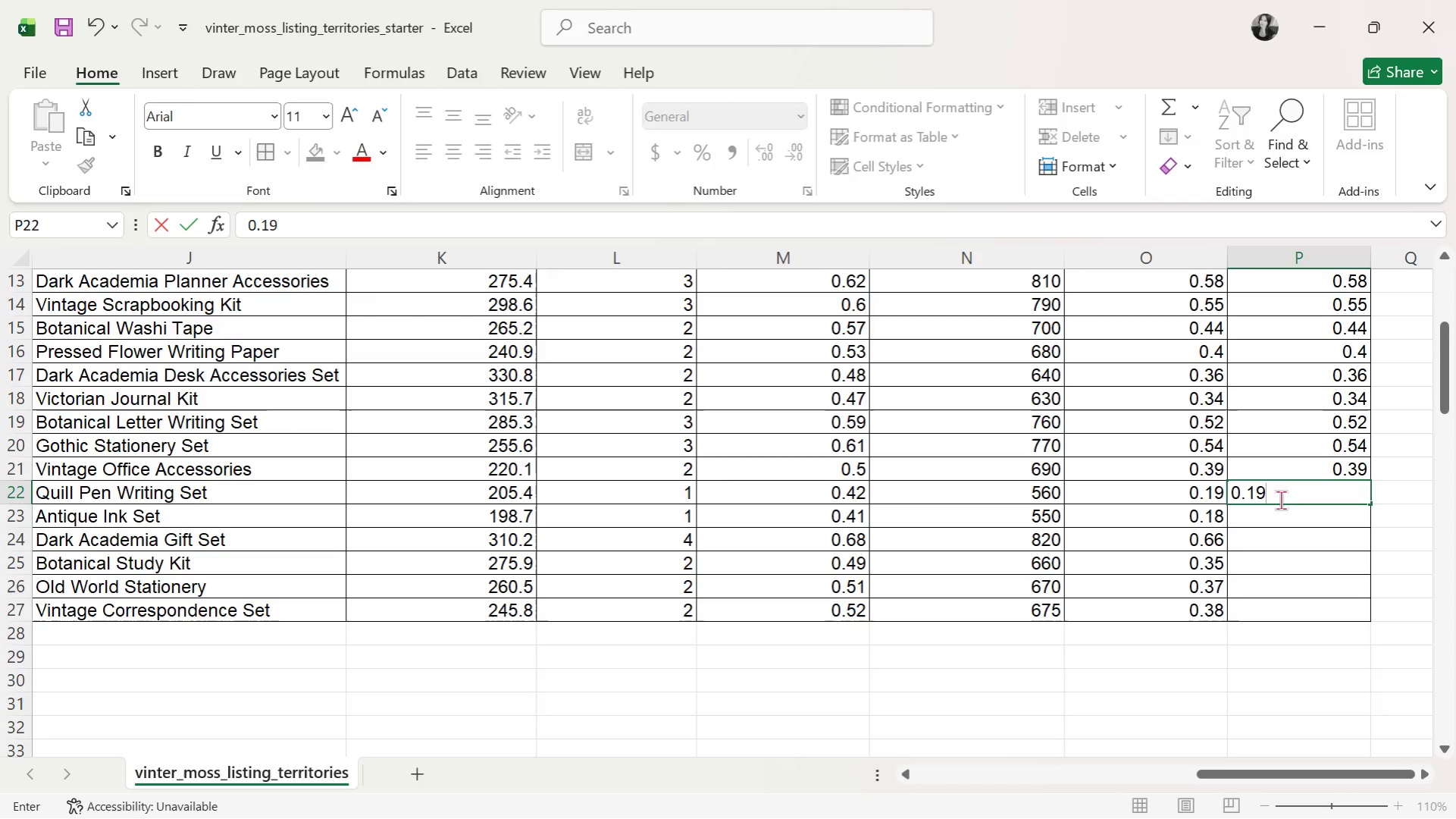 
key(Enter)